 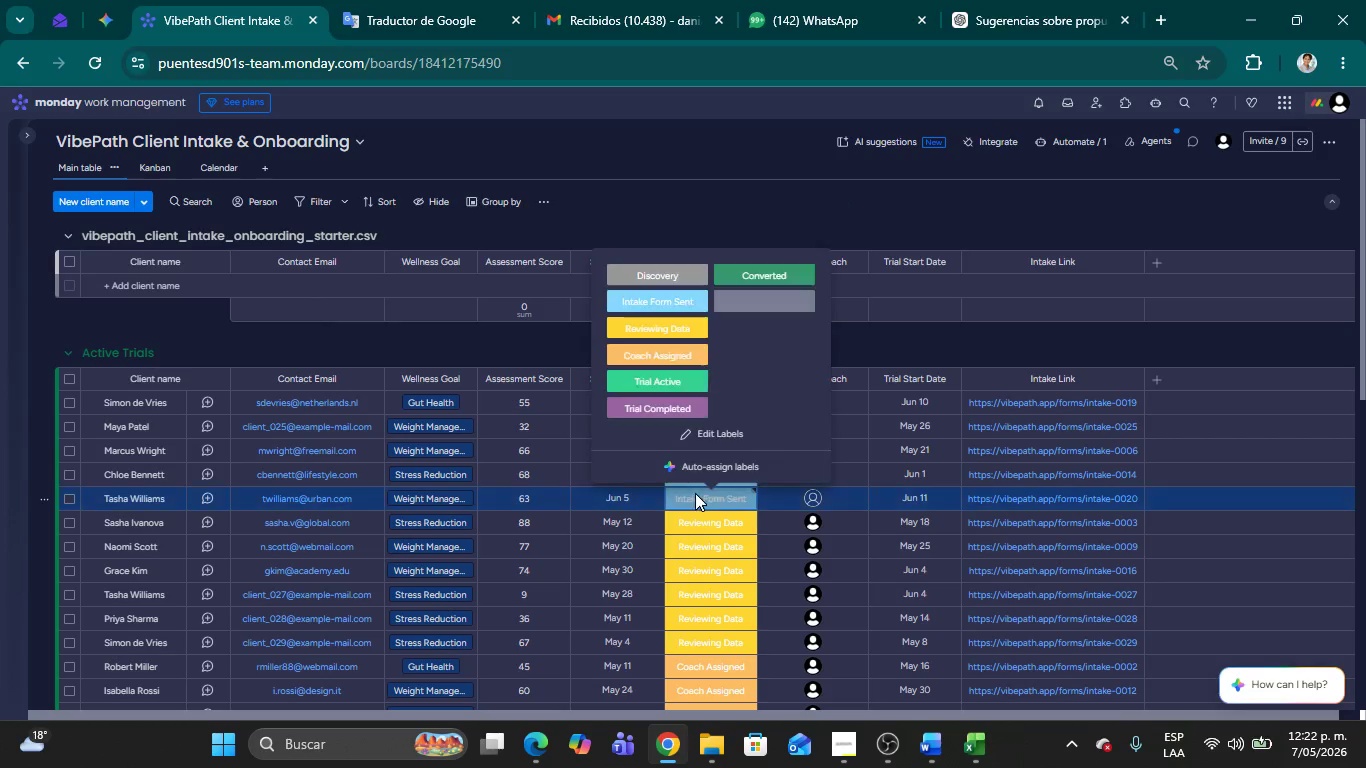 
left_click([647, 328])
 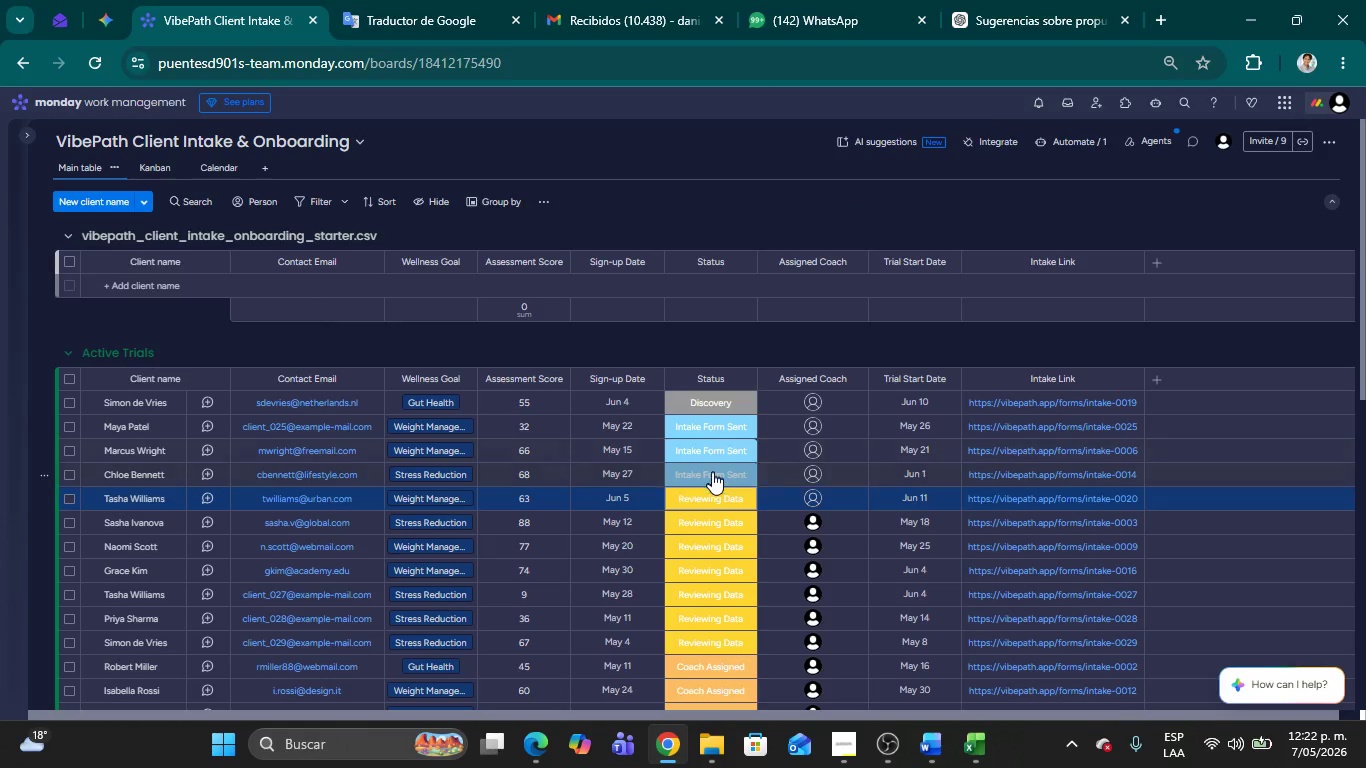 
left_click([712, 472])
 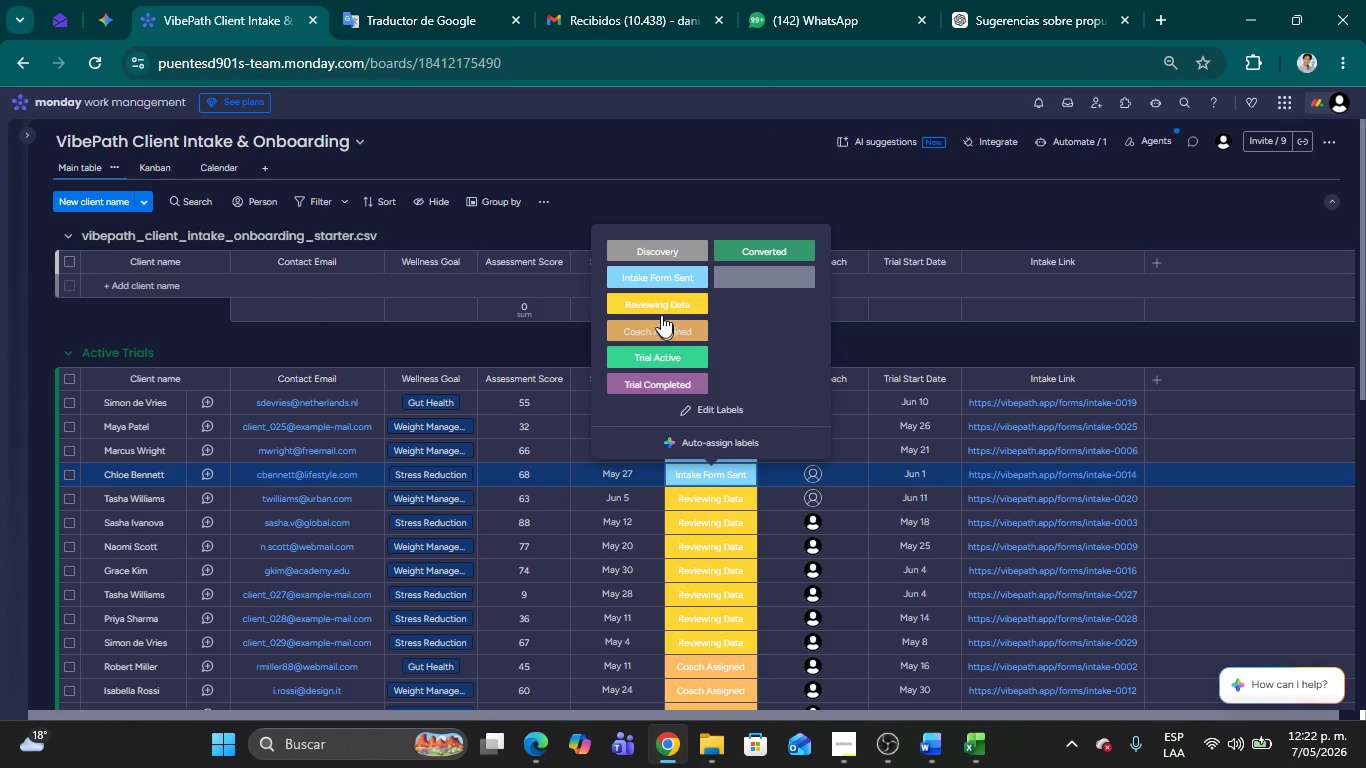 
left_click([653, 305])
 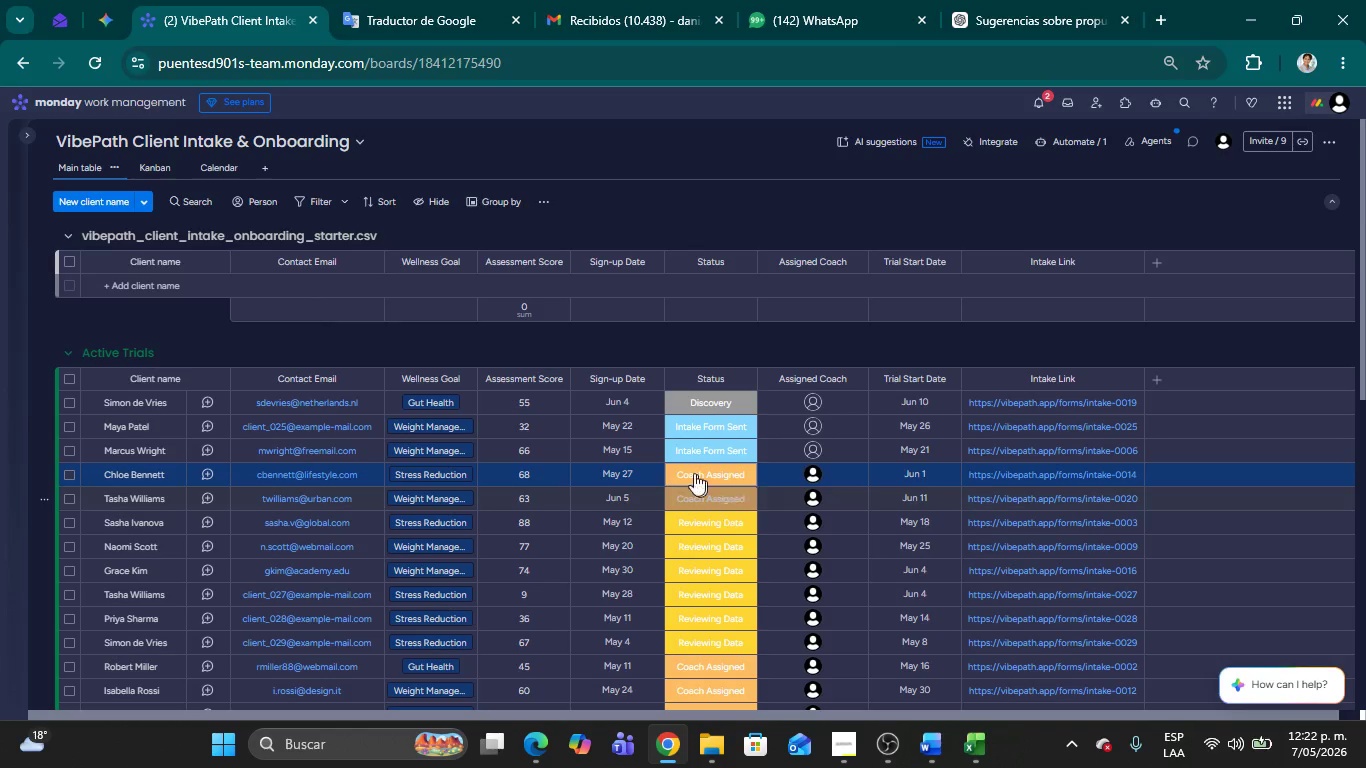 
wait(17.05)
 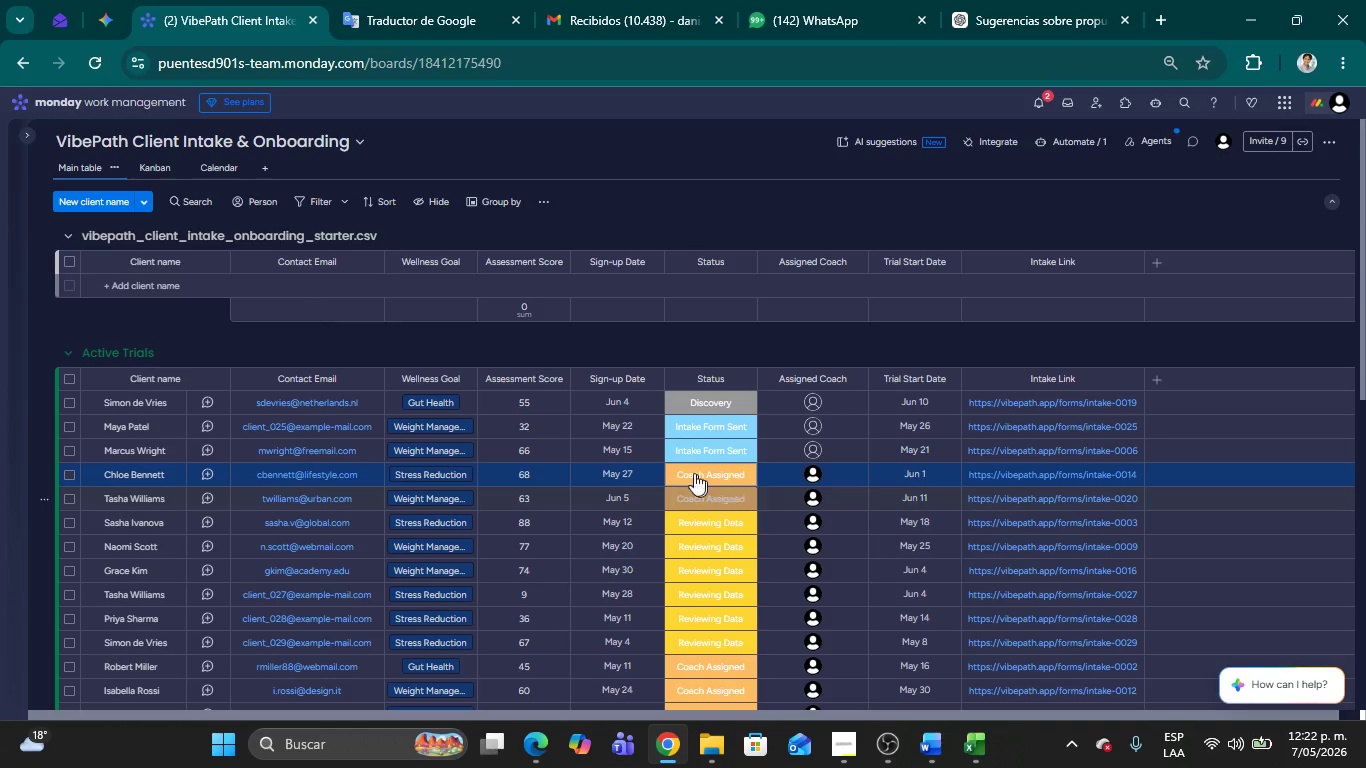 
scroll: coordinate [802, 598], scroll_direction: down, amount: 5.0
 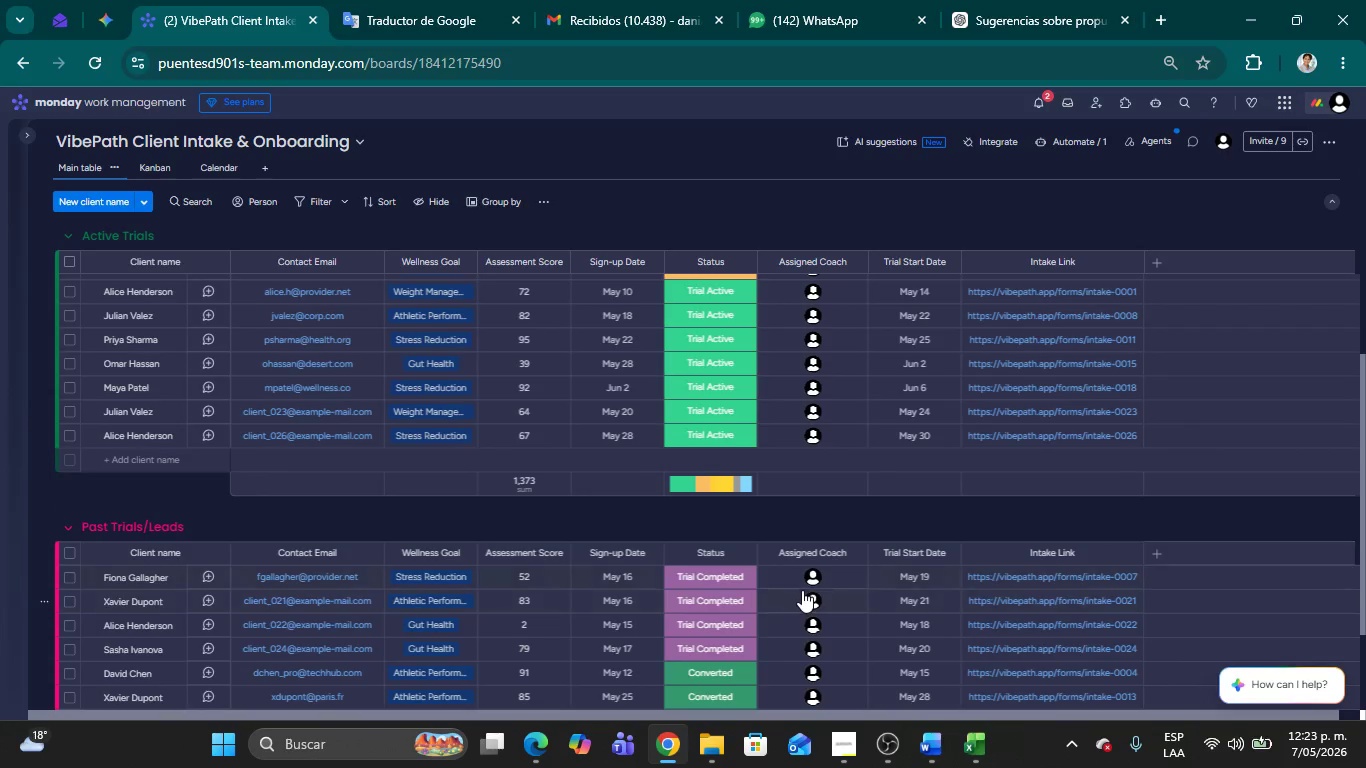 
scroll: coordinate [802, 590], scroll_direction: up, amount: 7.0
 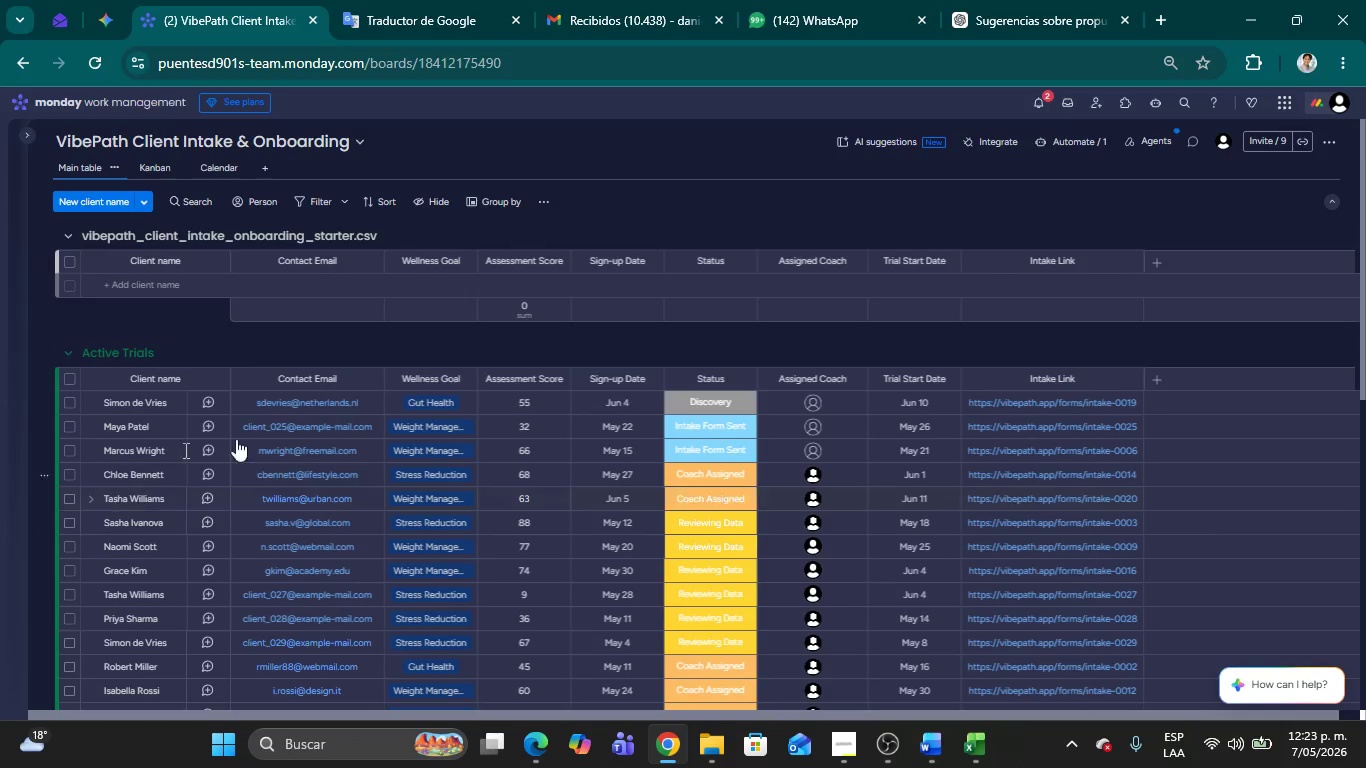 
wait(7.58)
 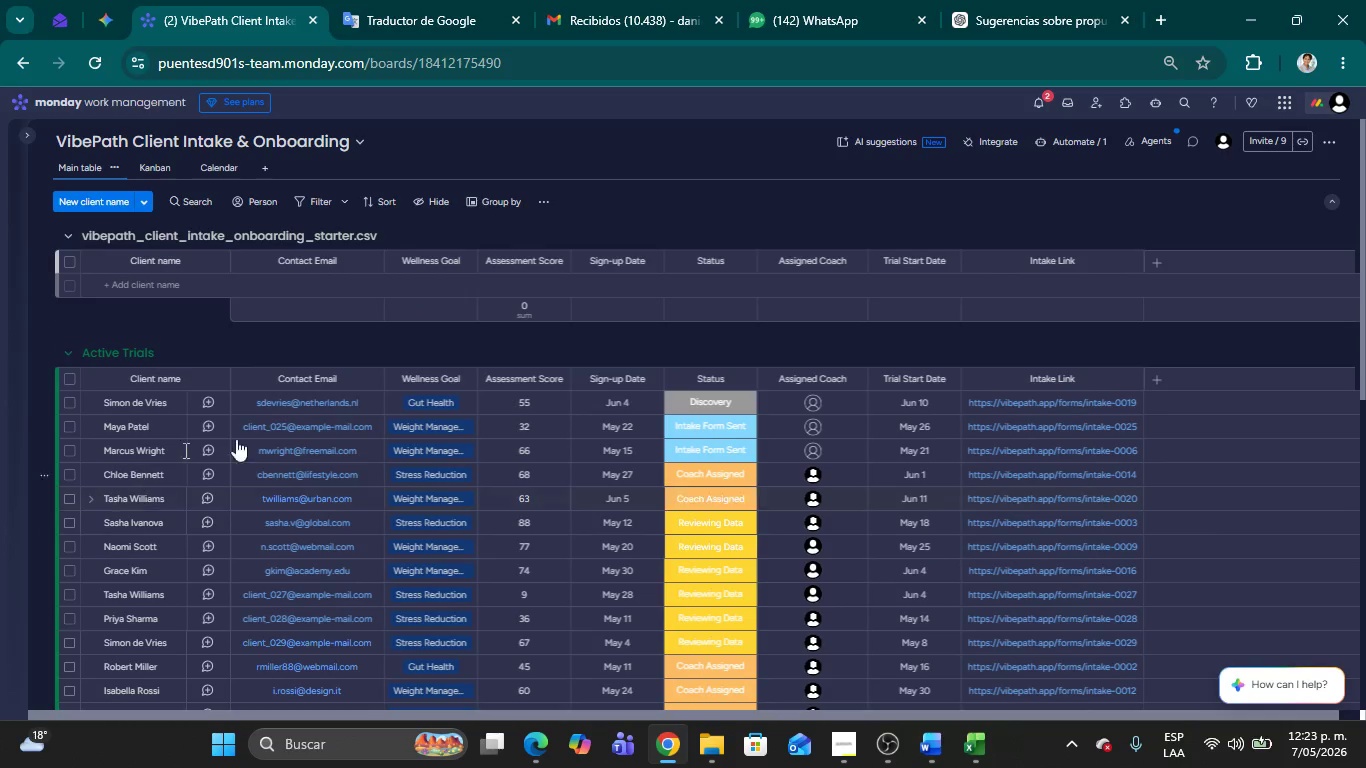 
left_click([686, 453])
 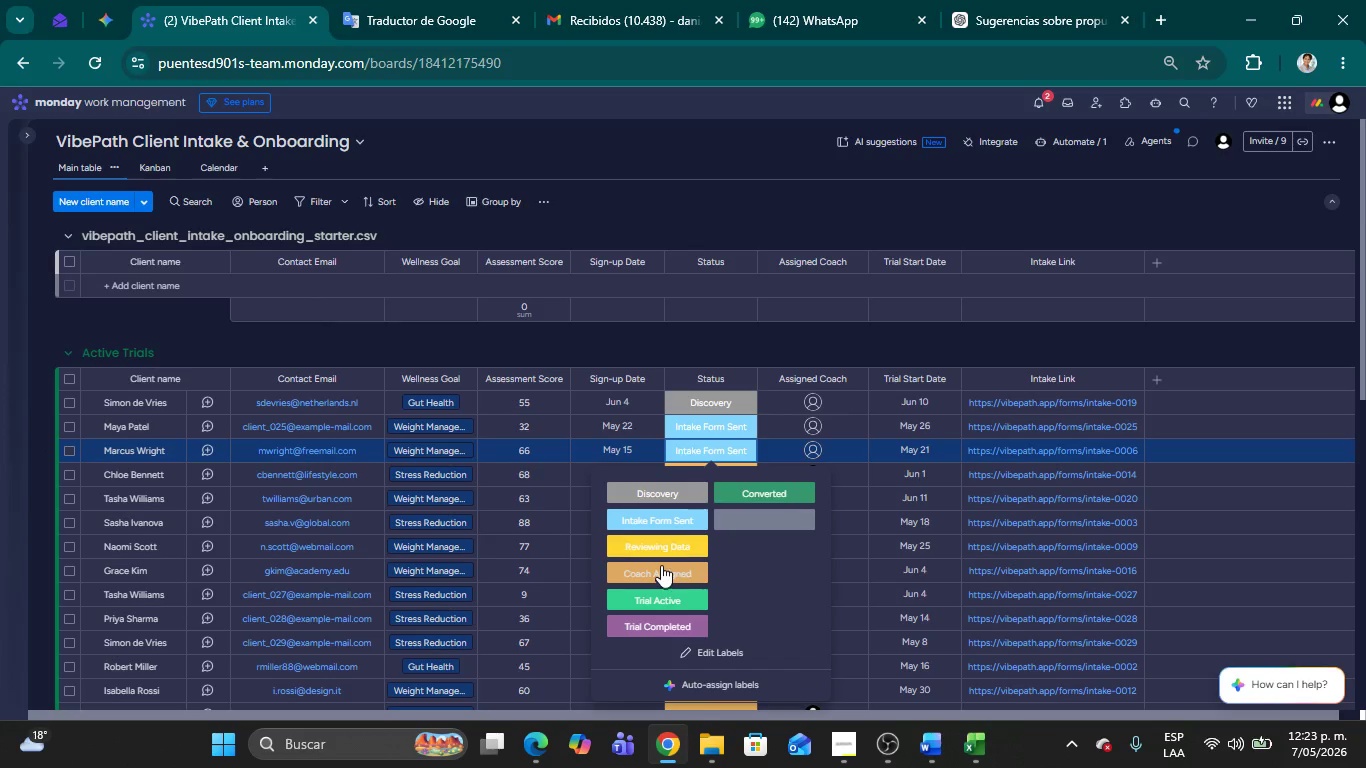 
left_click([643, 544])
 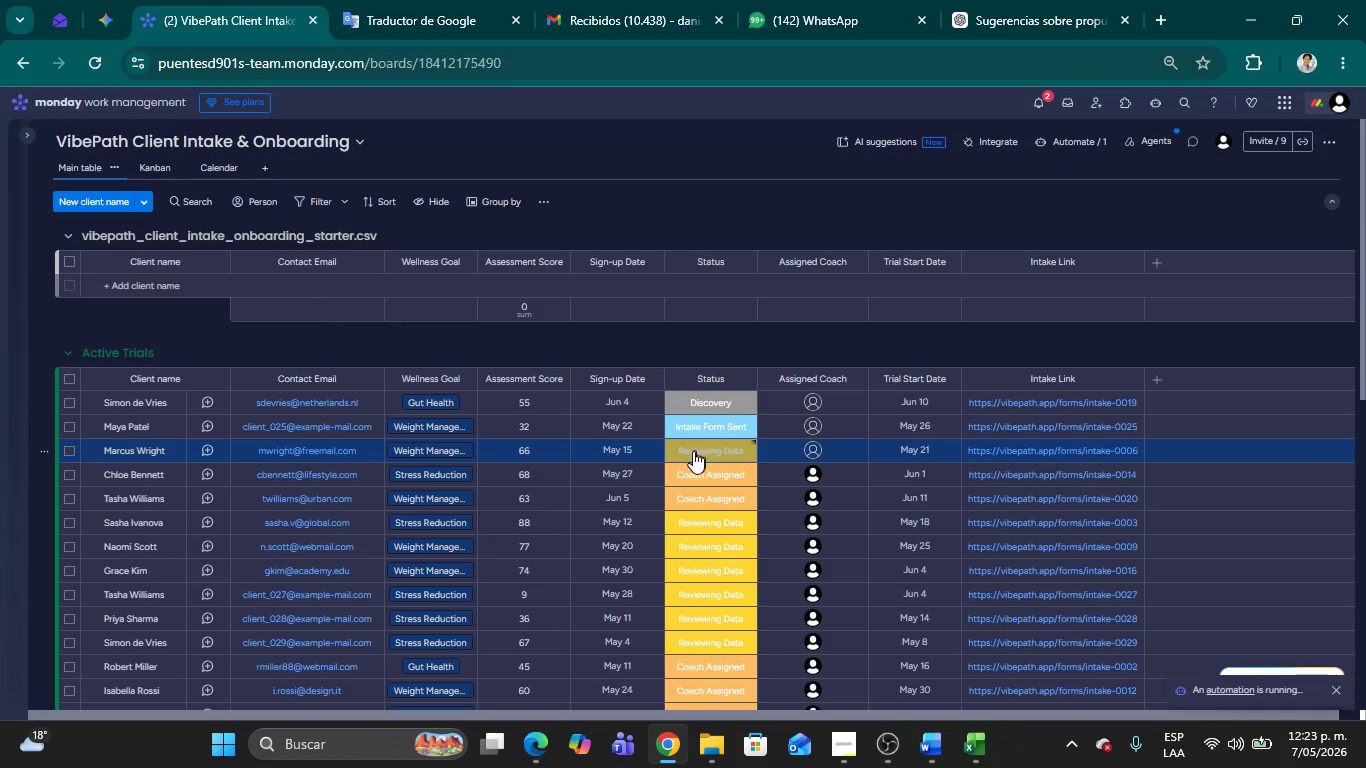 
mouse_move([699, 454])
 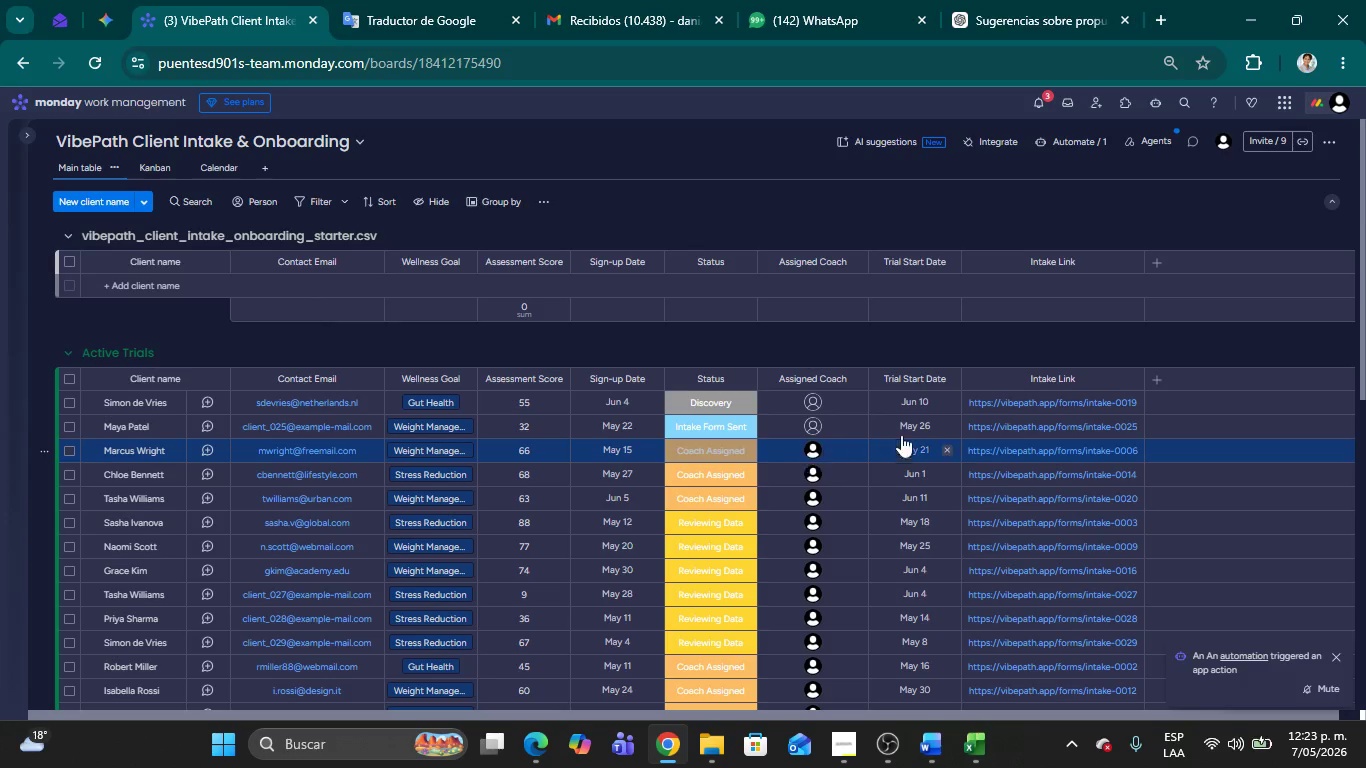 
left_click([1044, 104])
 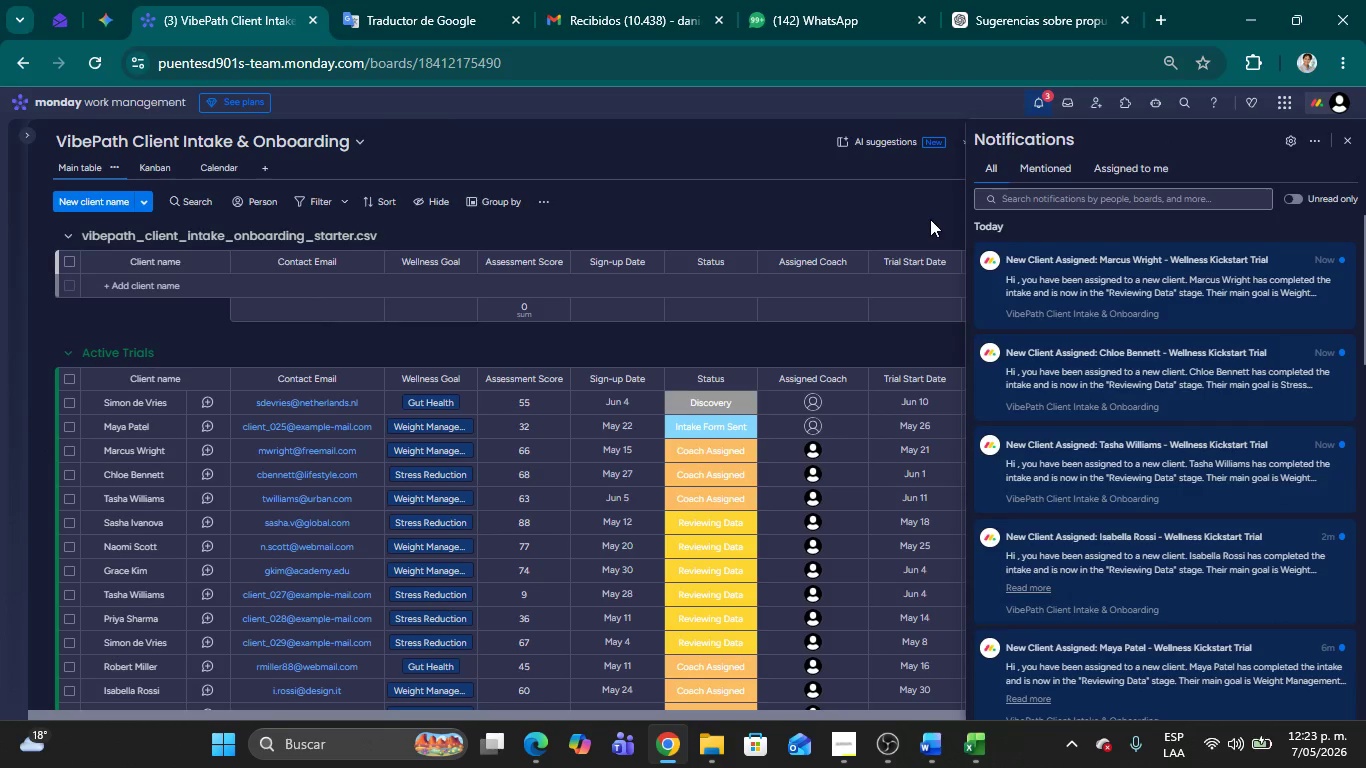 
left_click([890, 215])
 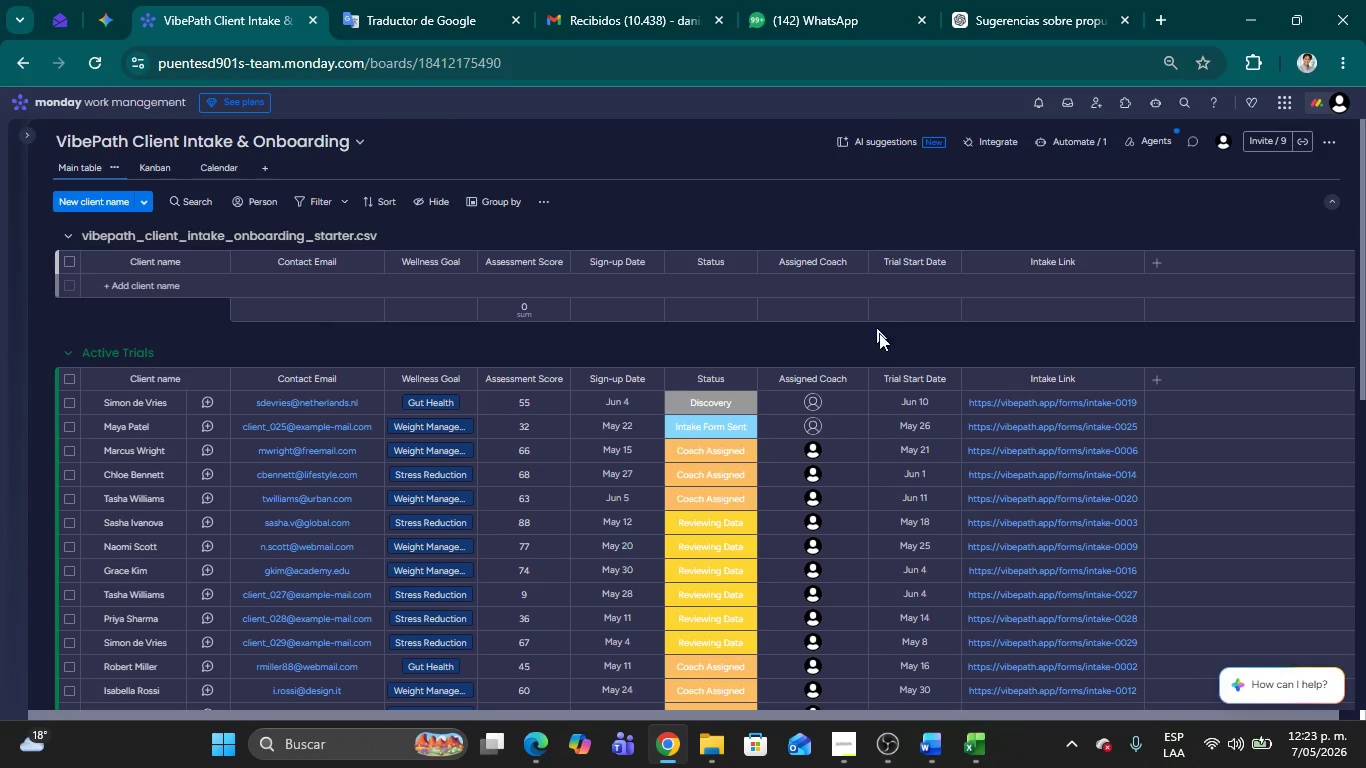 
scroll: coordinate [894, 356], scroll_direction: up, amount: 5.0
 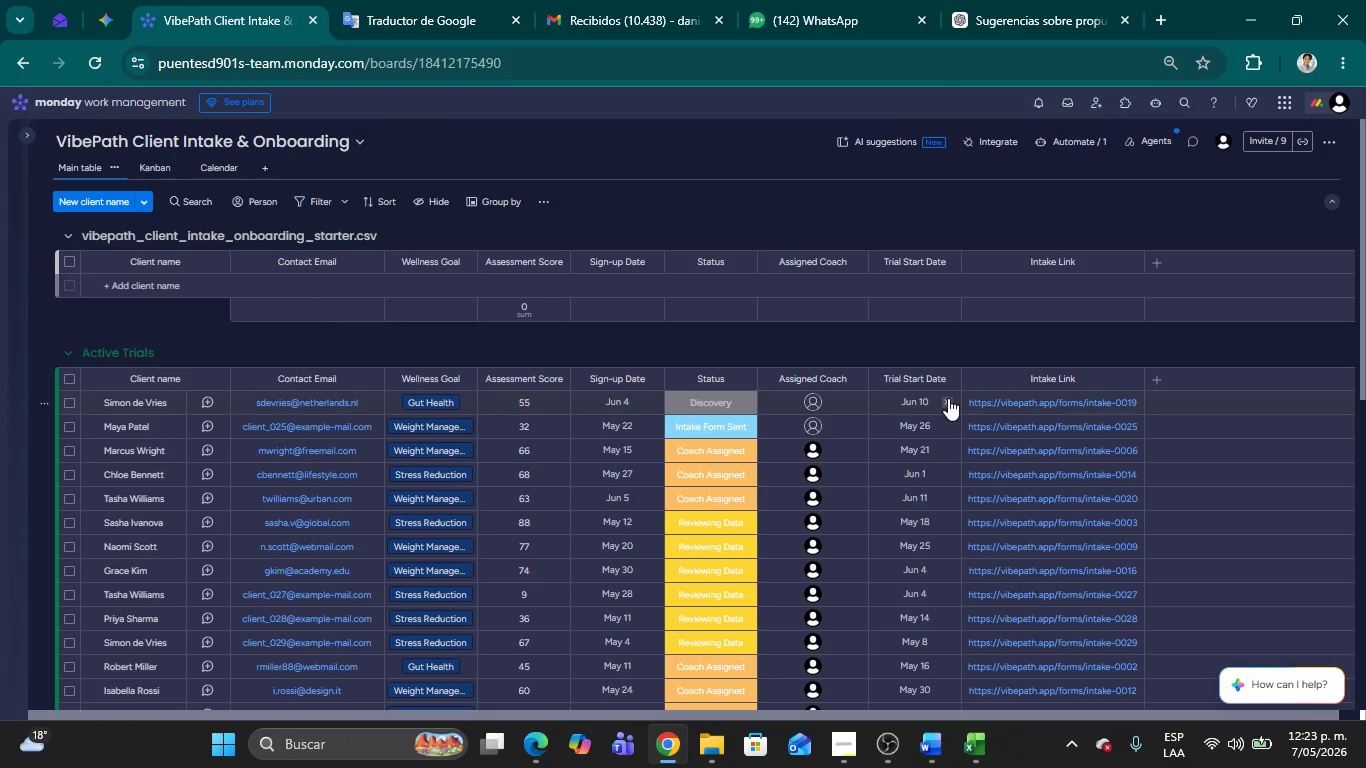 
scroll: coordinate [948, 399], scroll_direction: down, amount: 2.0
 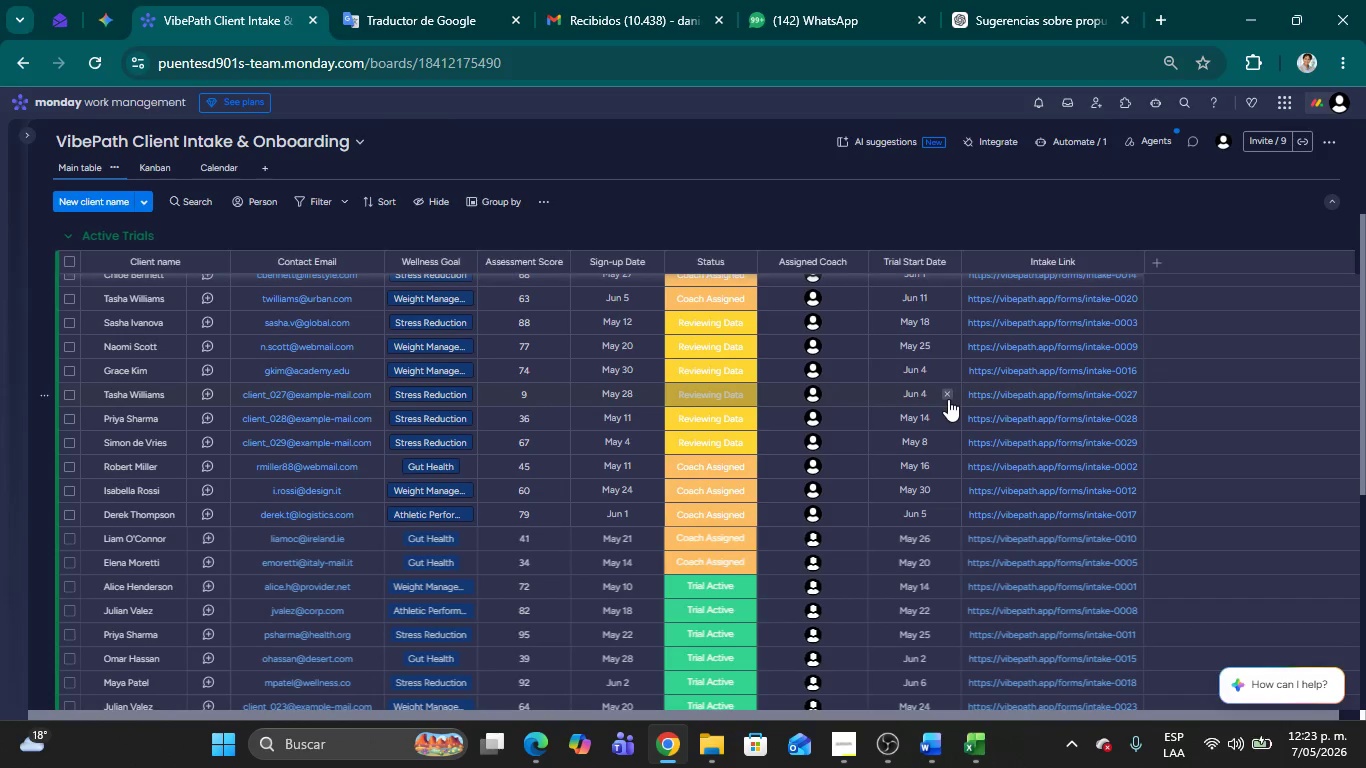 
scroll: coordinate [948, 399], scroll_direction: up, amount: 1.0
 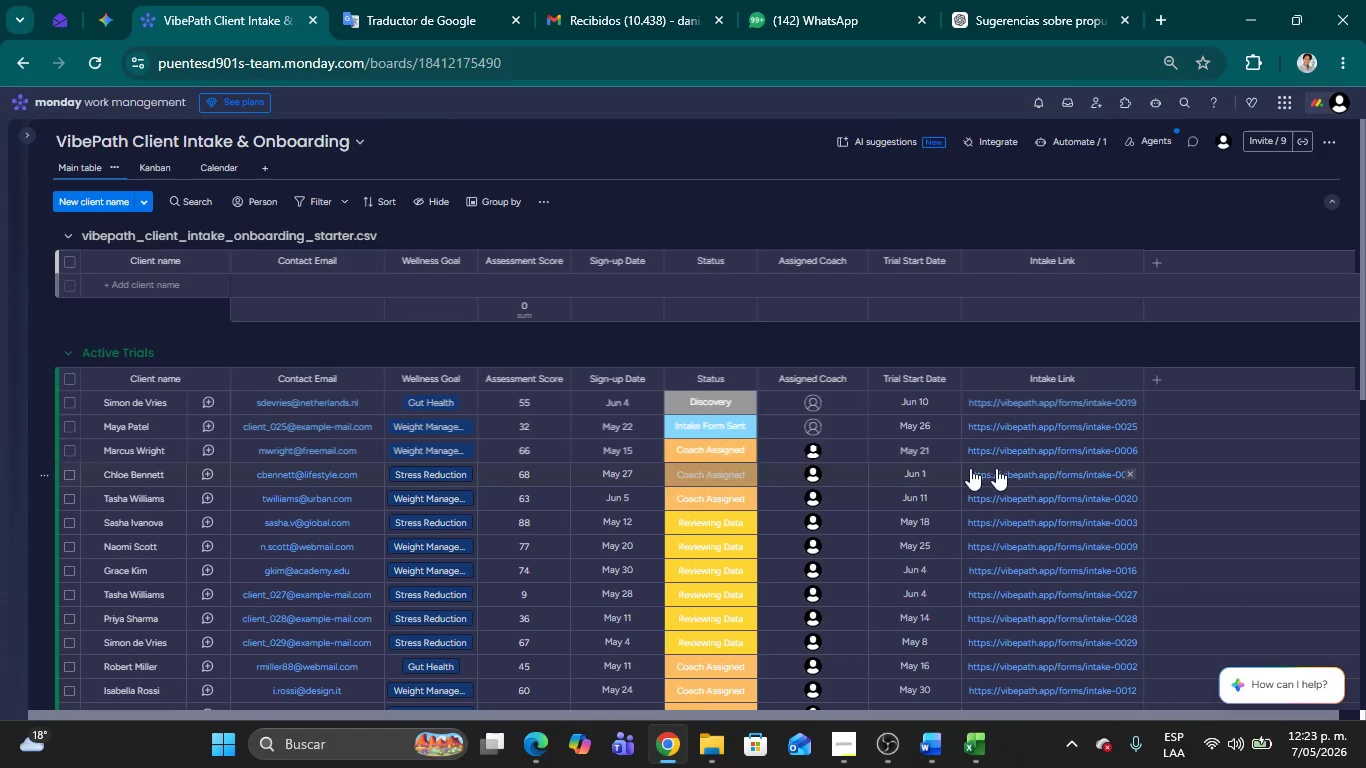 
left_click([786, 339])
 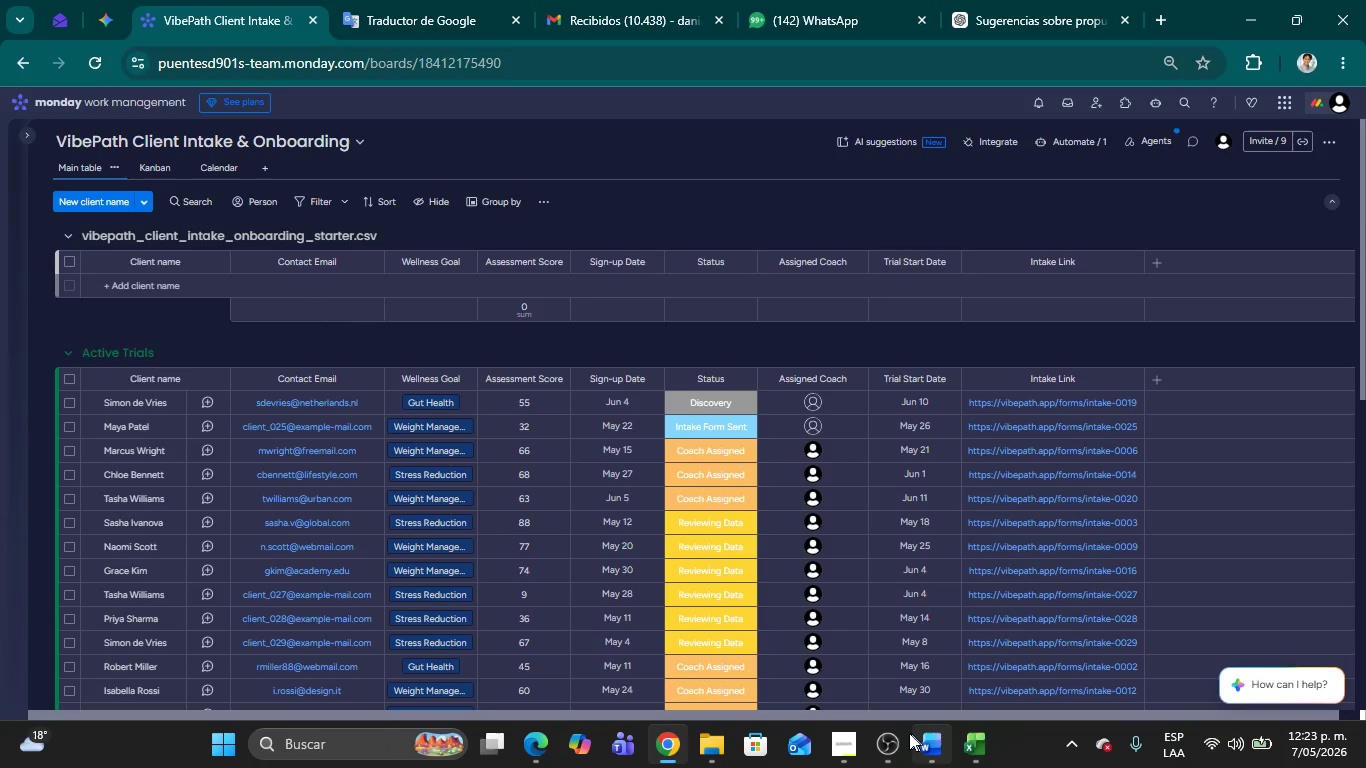 
left_click([891, 742])
 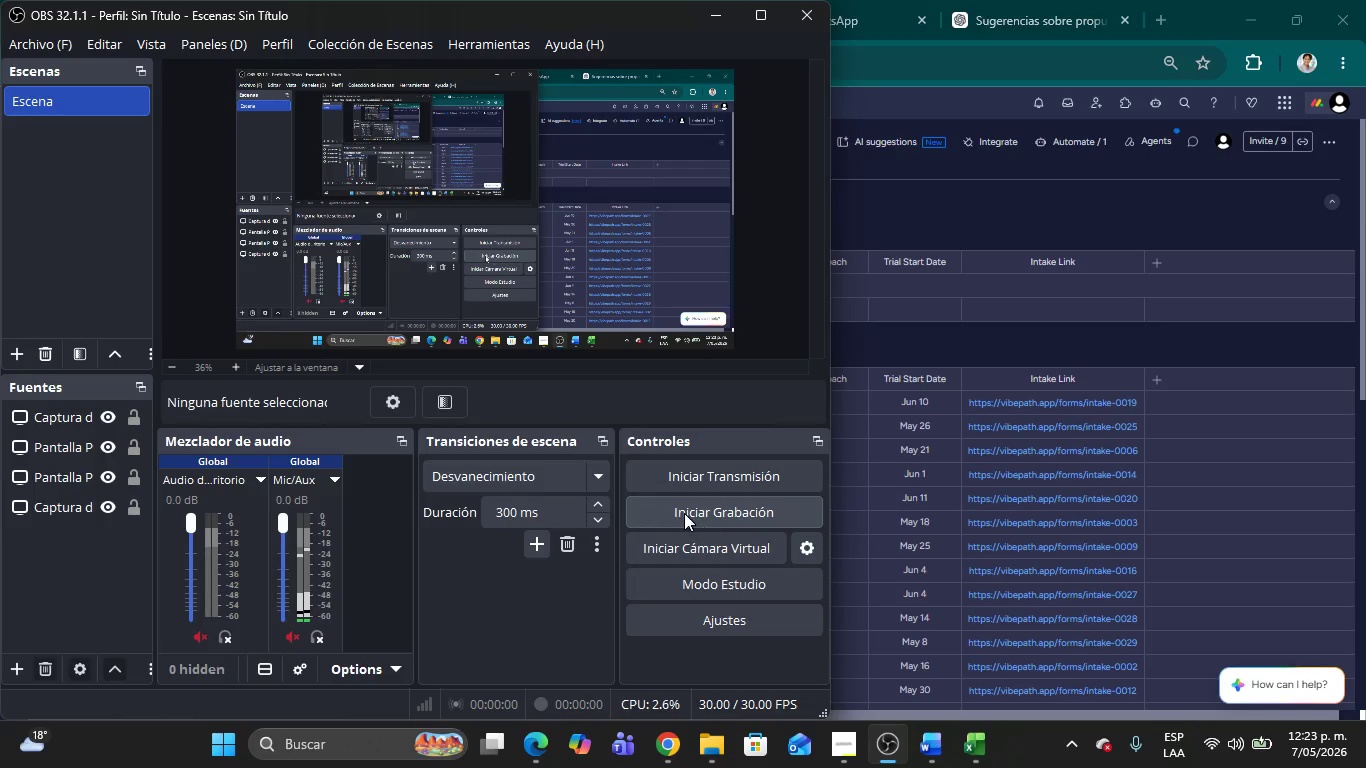 
left_click([684, 513])
 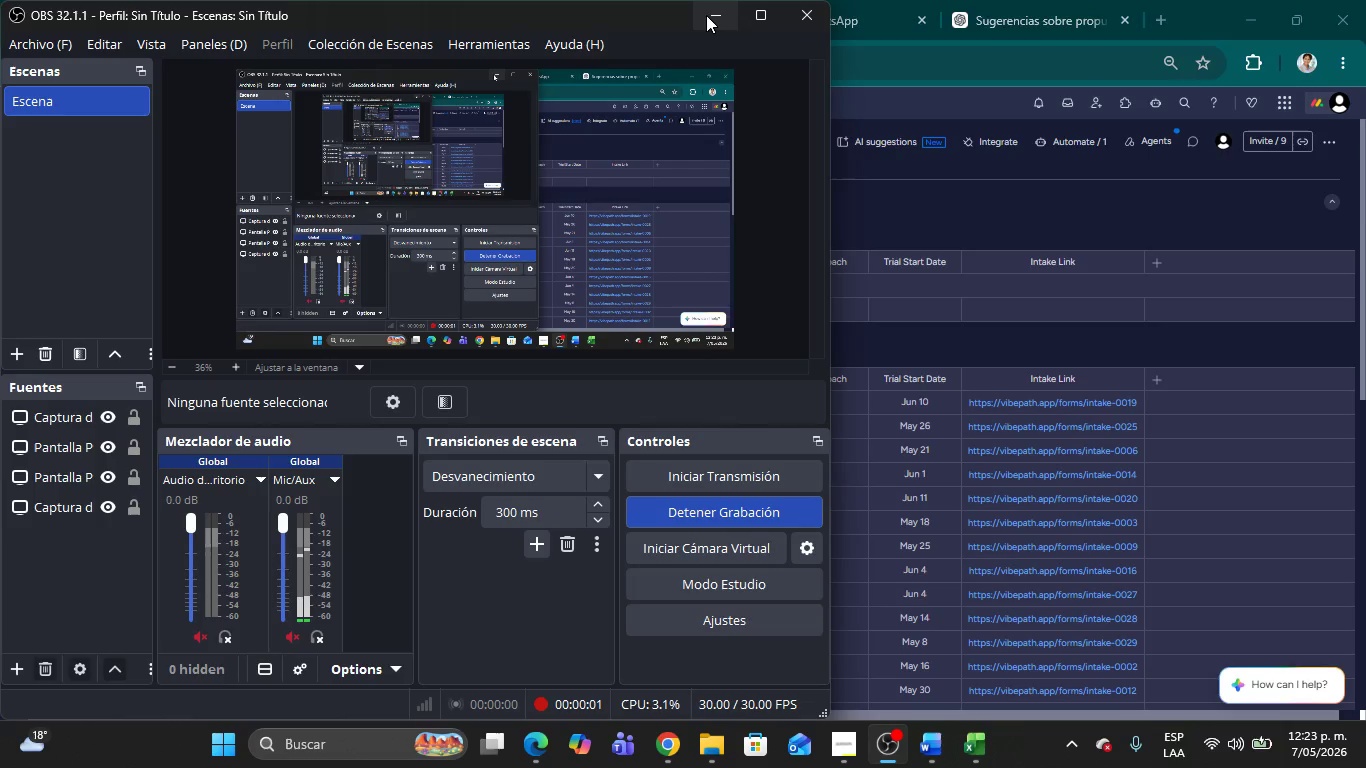 
left_click([706, 15])
 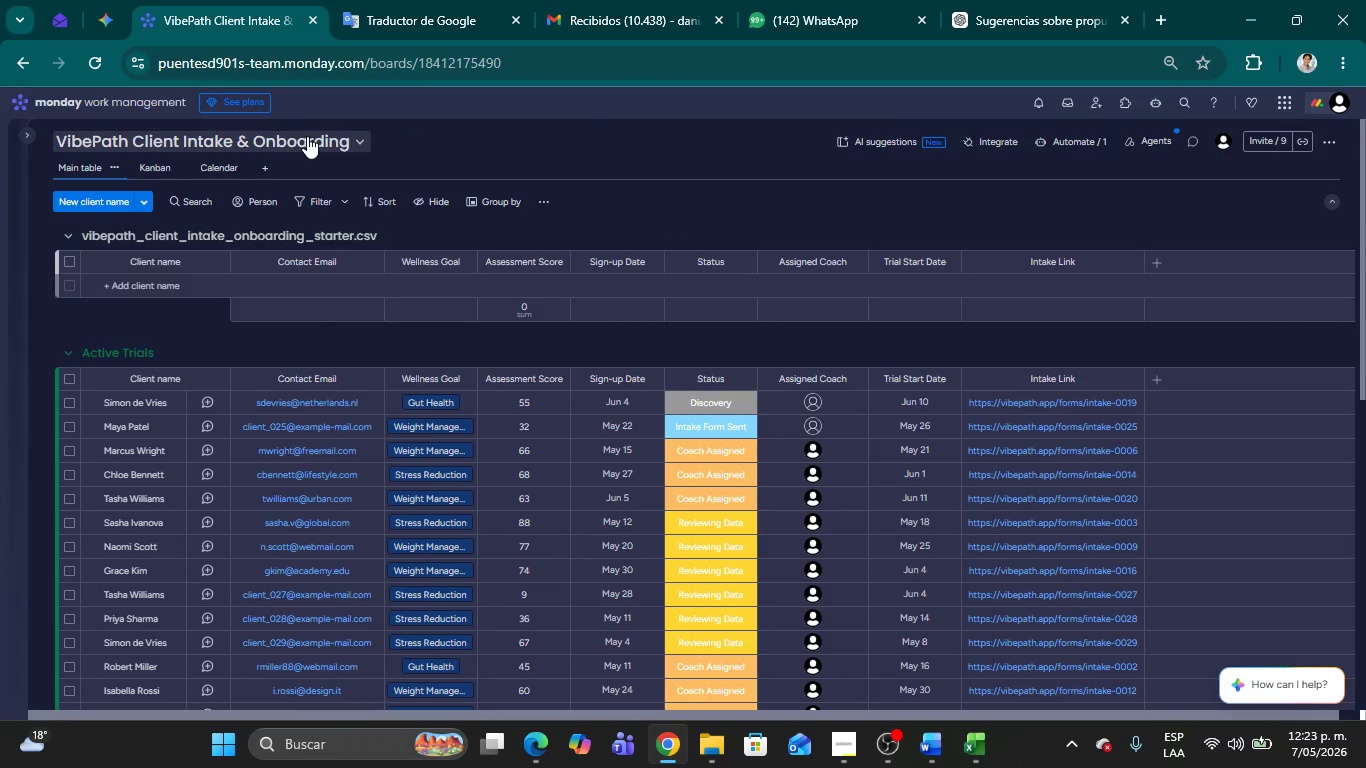 
wait(8.58)
 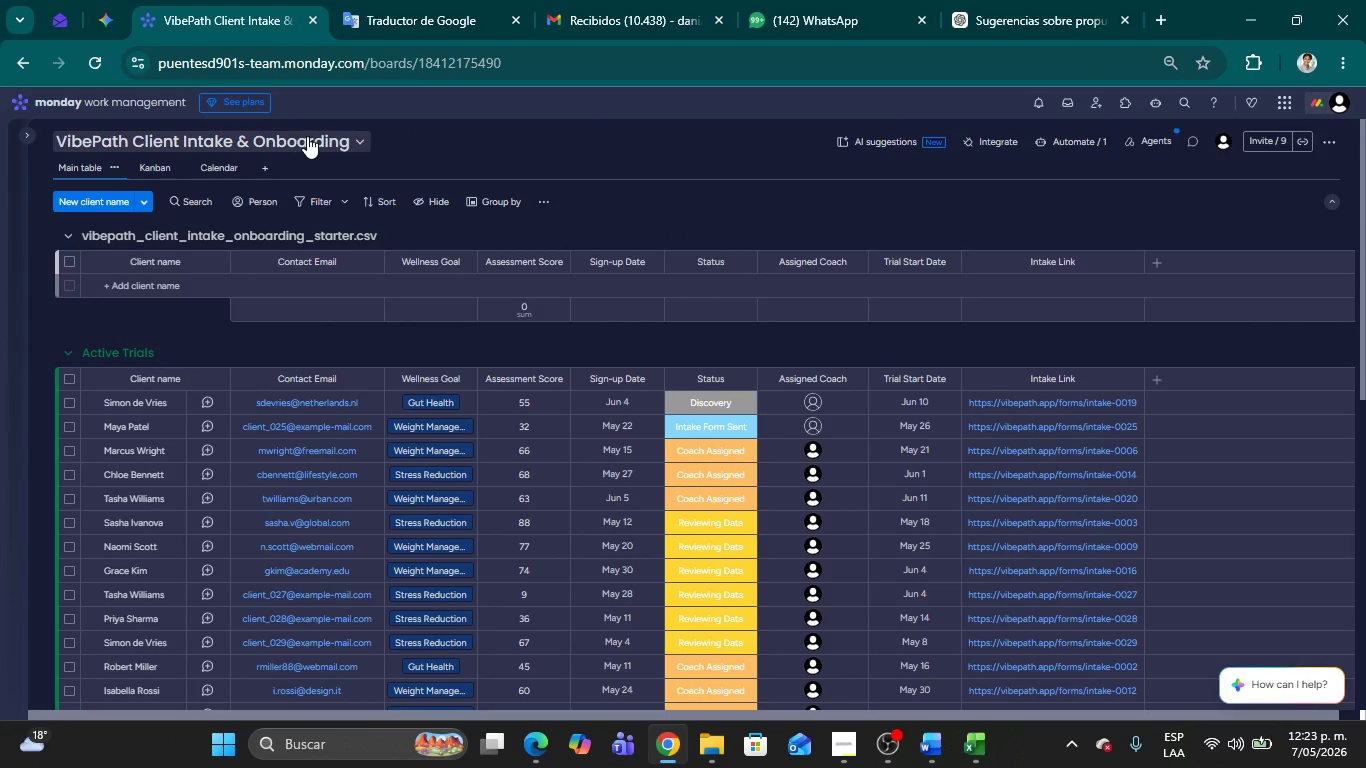 
scroll: coordinate [184, 544], scroll_direction: down, amount: 7.0
 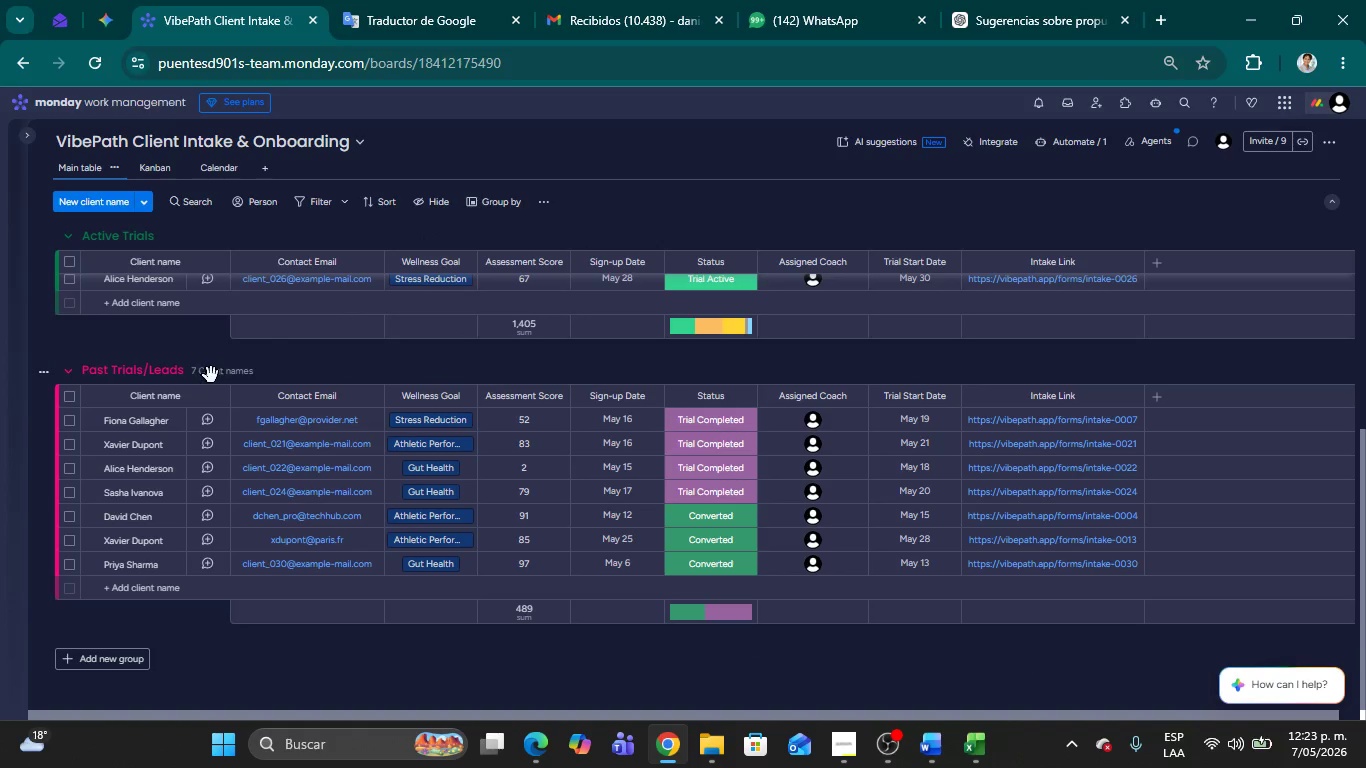 
scroll: coordinate [555, 494], scroll_direction: up, amount: 6.0
 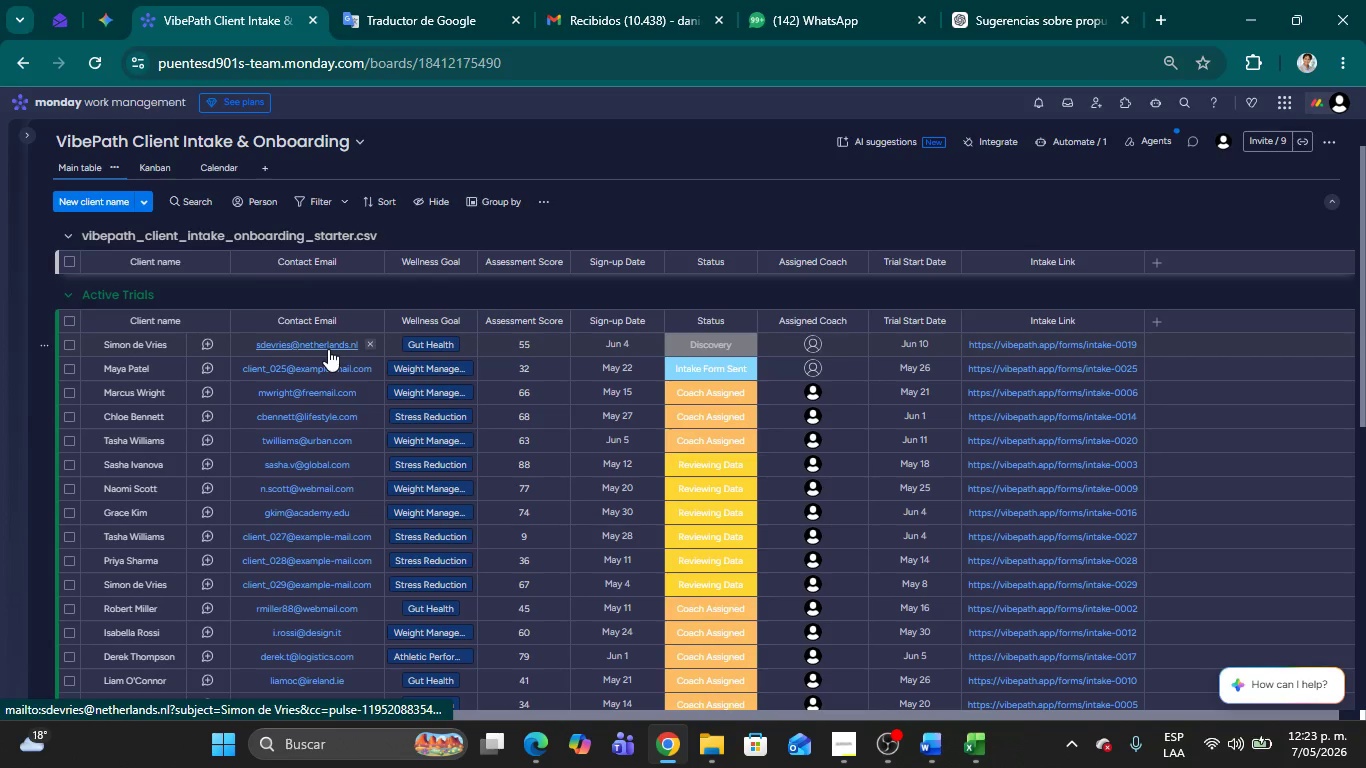 
wait(8.55)
 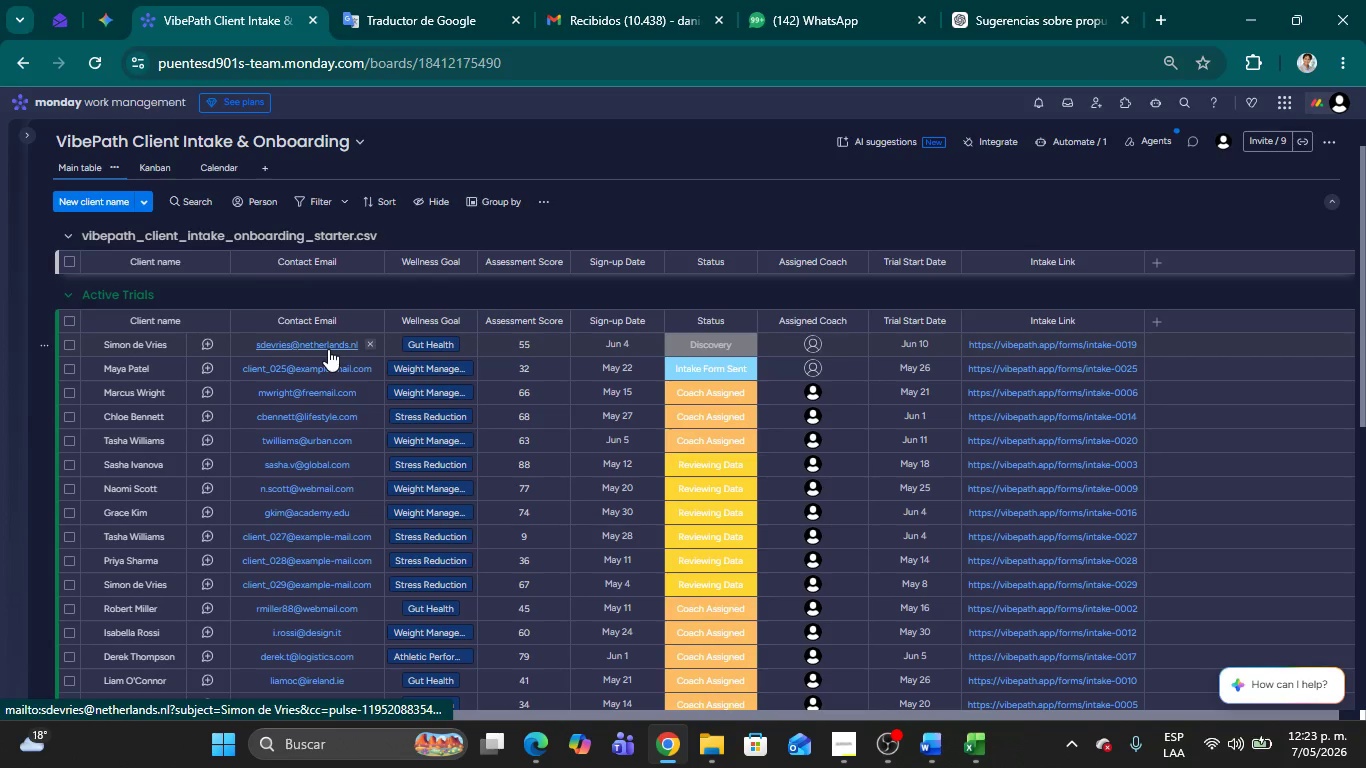 
left_click([419, 324])
 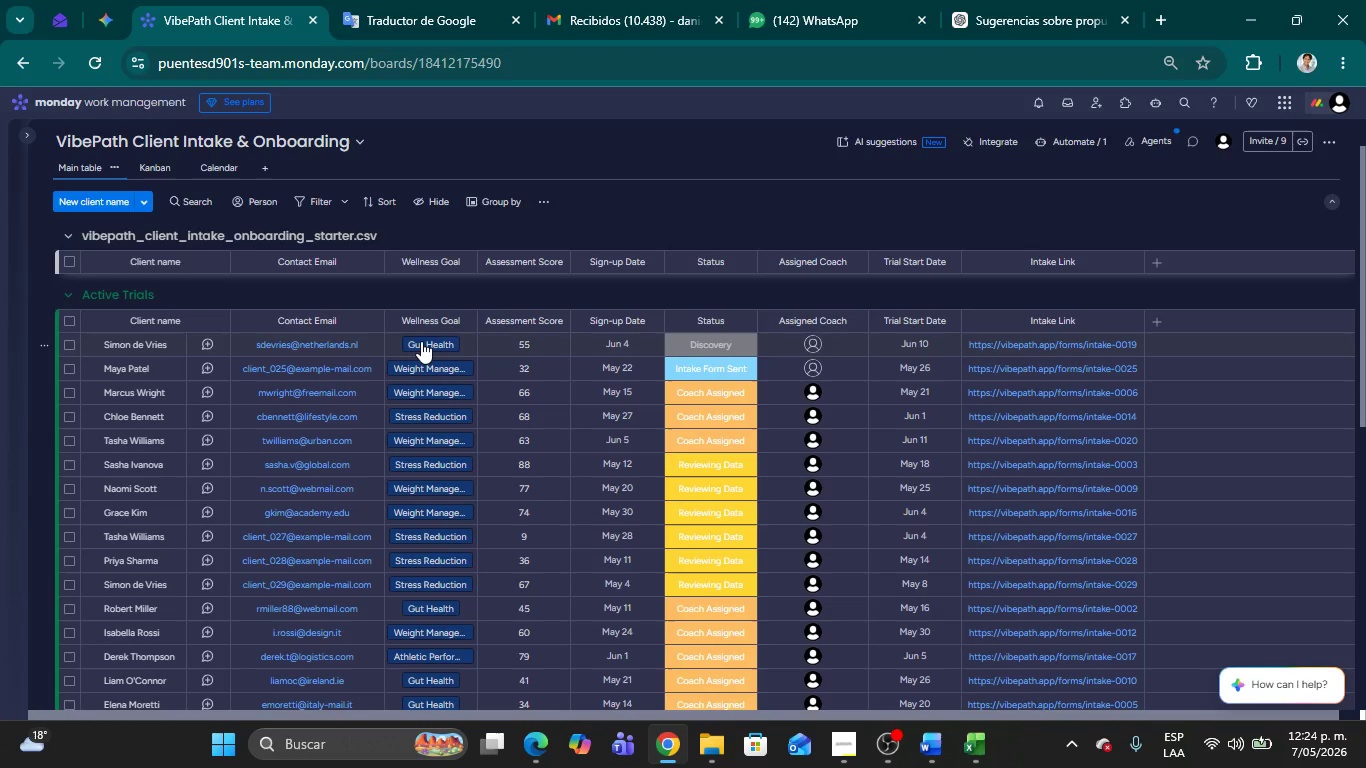 
left_click([421, 341])
 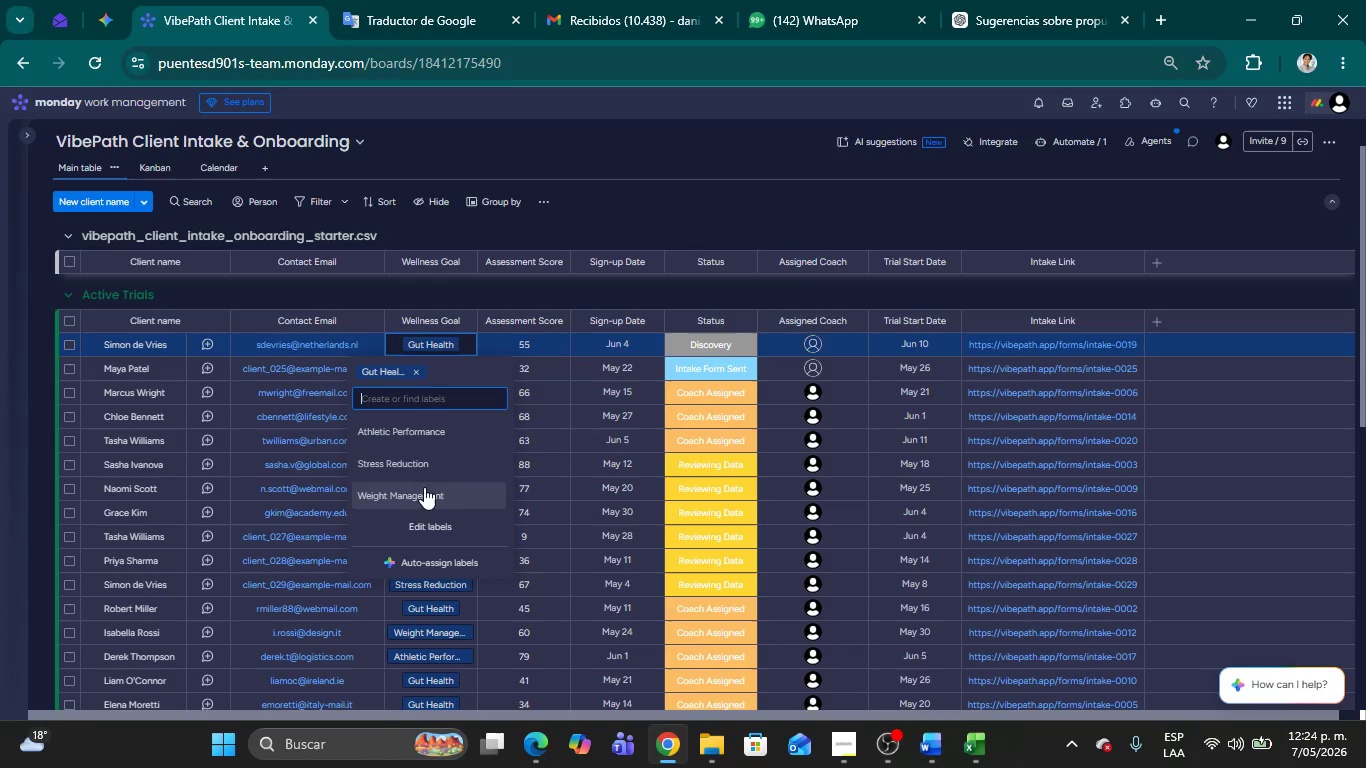 
mouse_move([511, 343])
 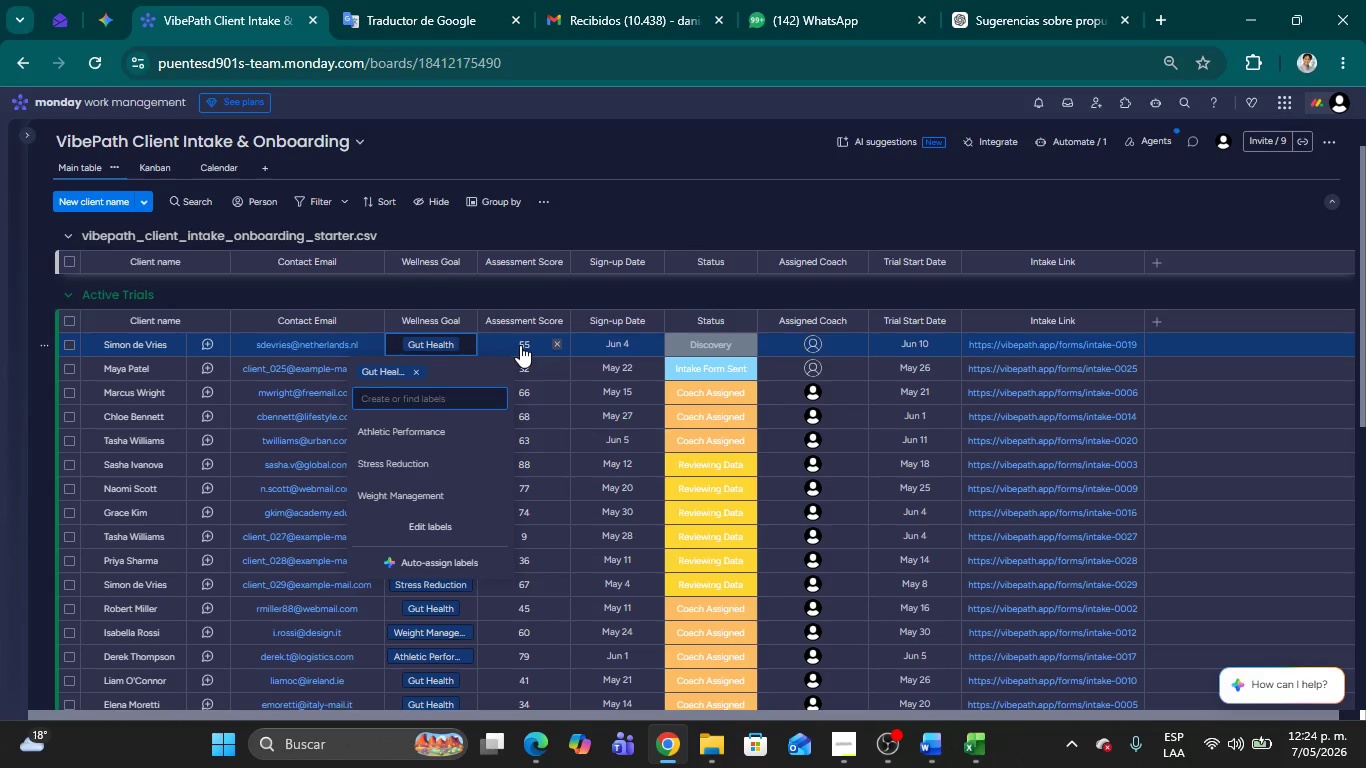 
left_click([520, 345])
 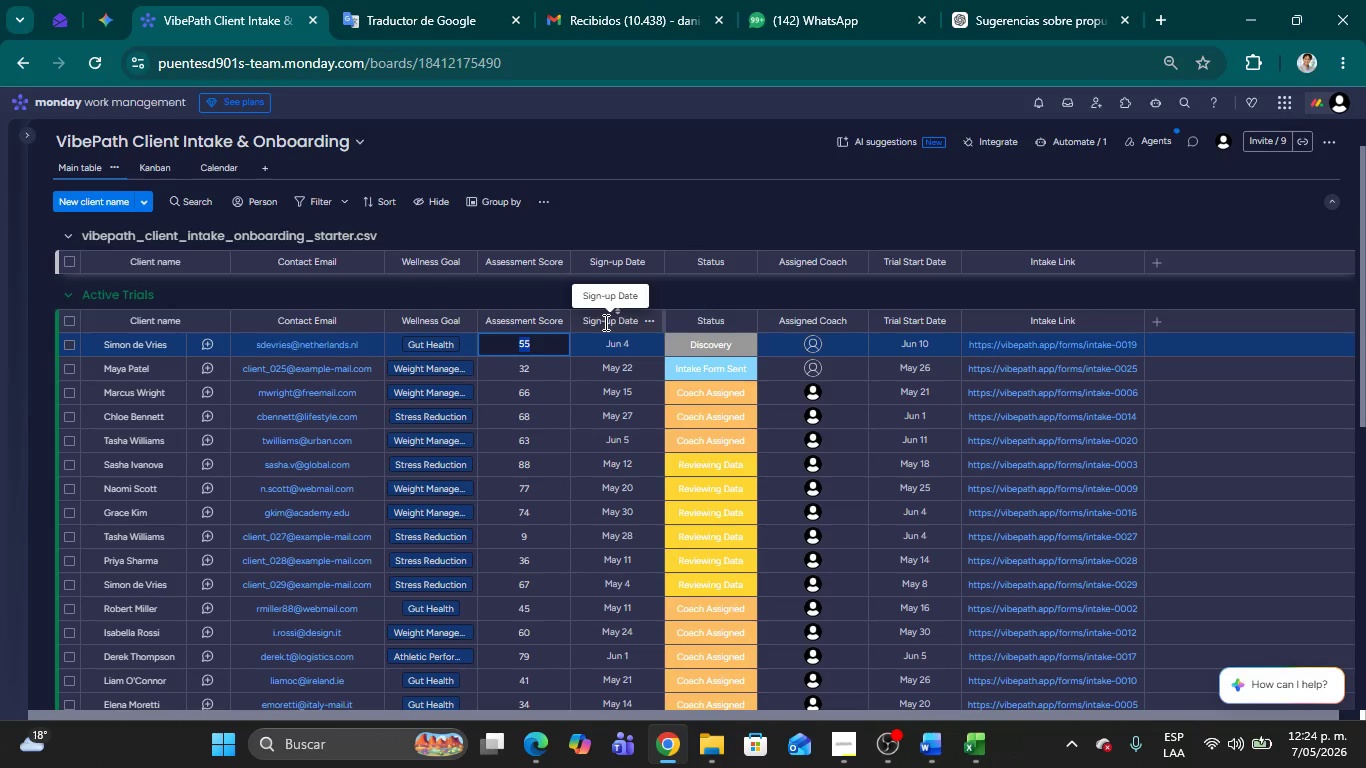 
left_click([606, 347])
 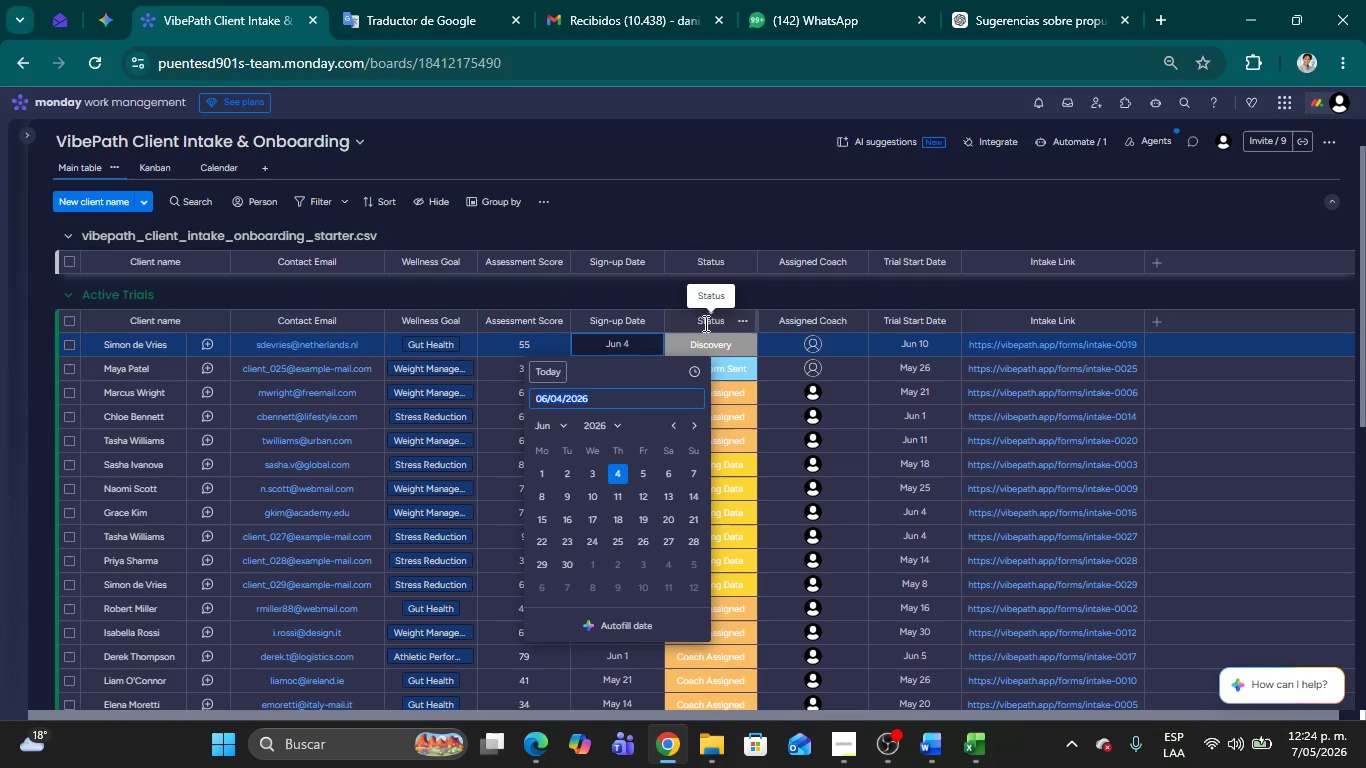 
left_click([710, 340])
 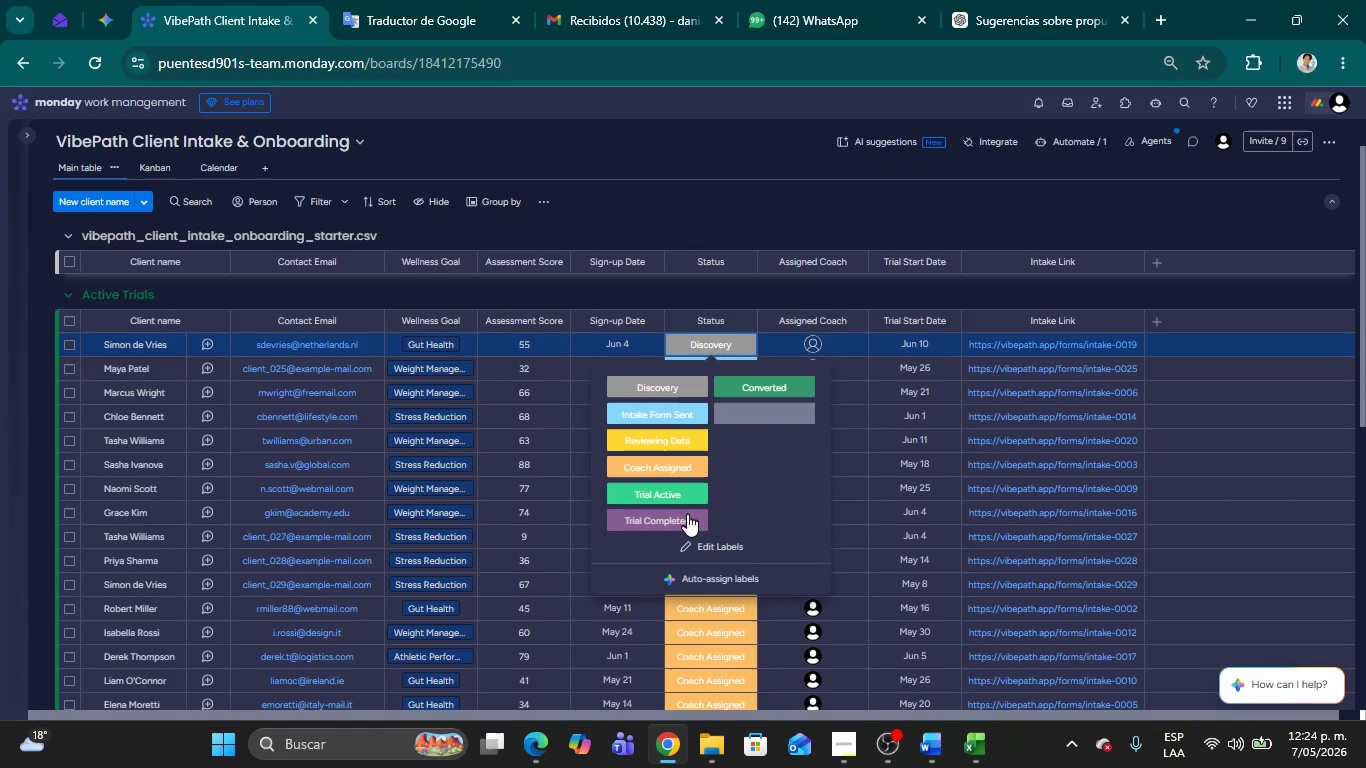 
wait(6.14)
 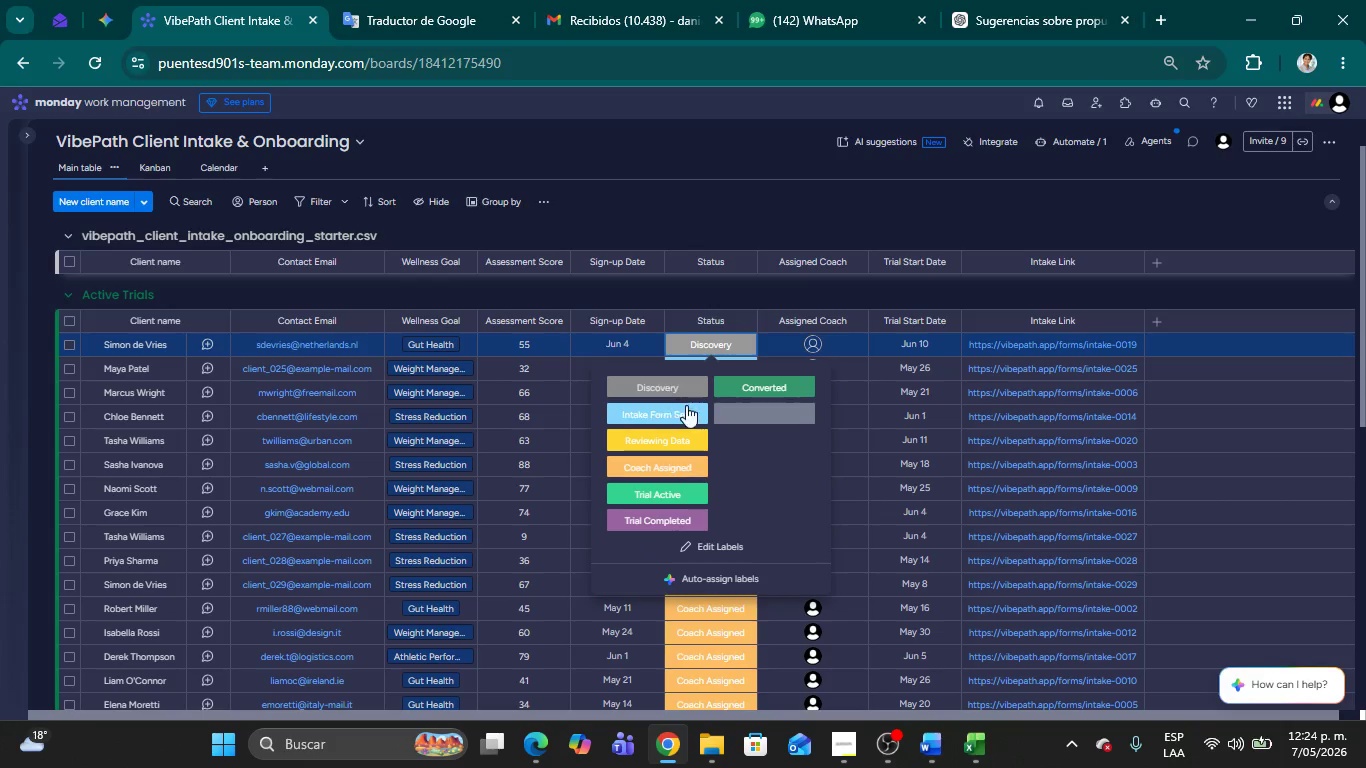 
left_click([783, 281])
 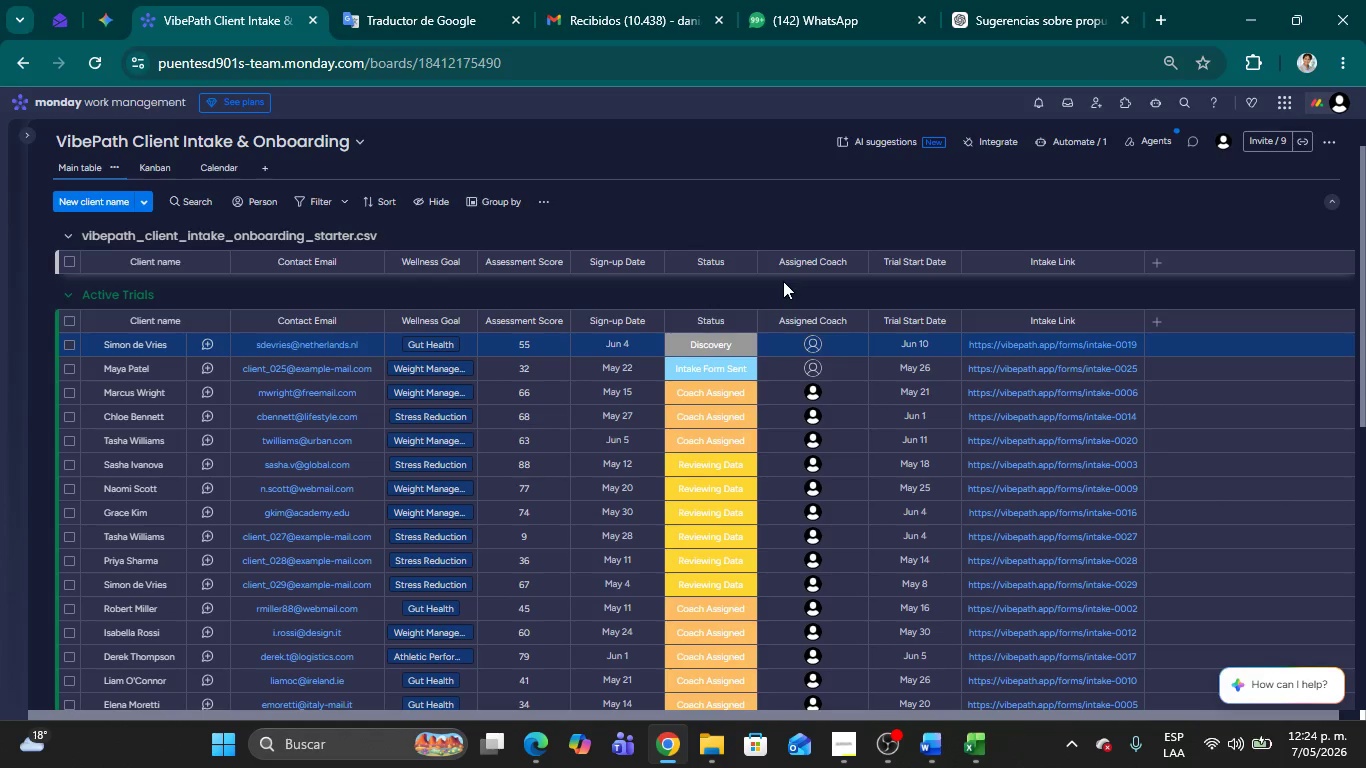 
mouse_move([805, 334])
 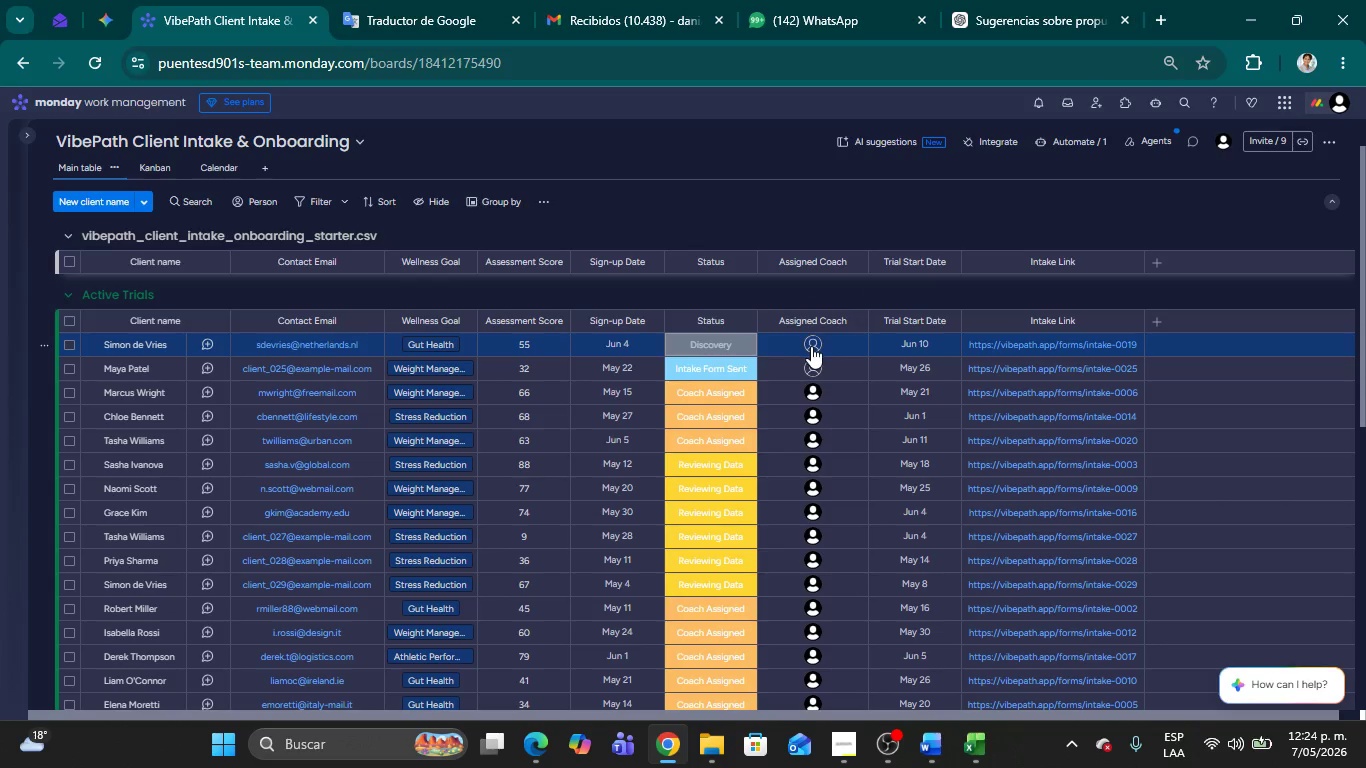 
left_click([811, 346])
 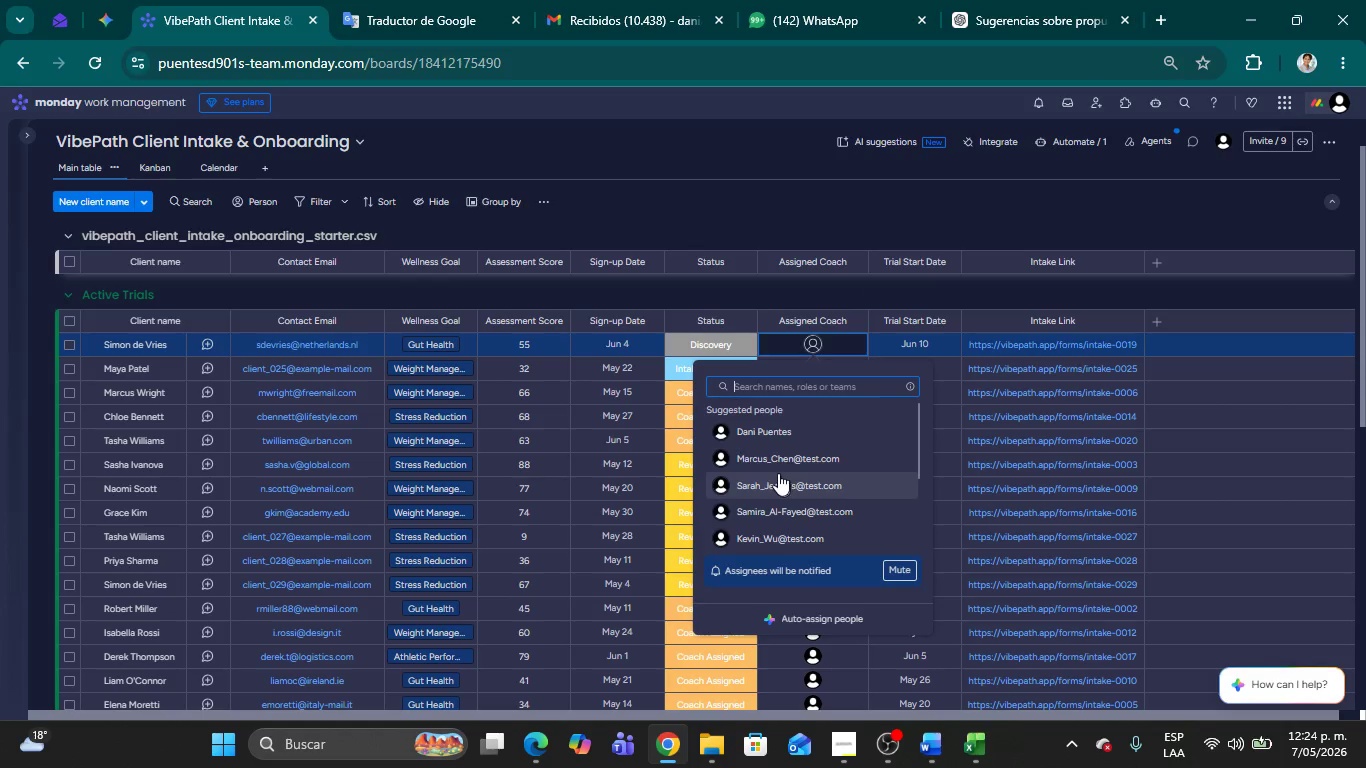 
scroll: coordinate [775, 447], scroll_direction: down, amount: 2.0
 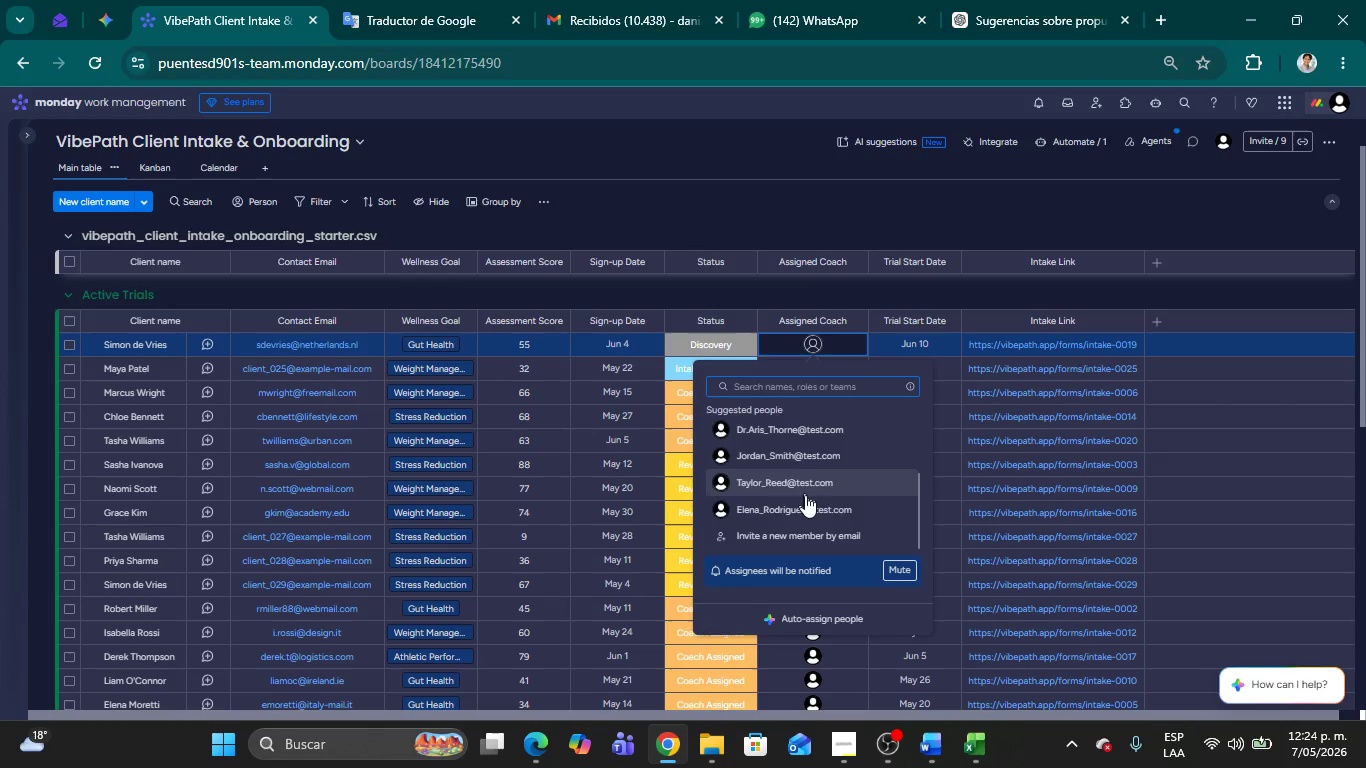 
scroll: coordinate [813, 499], scroll_direction: up, amount: 7.0
 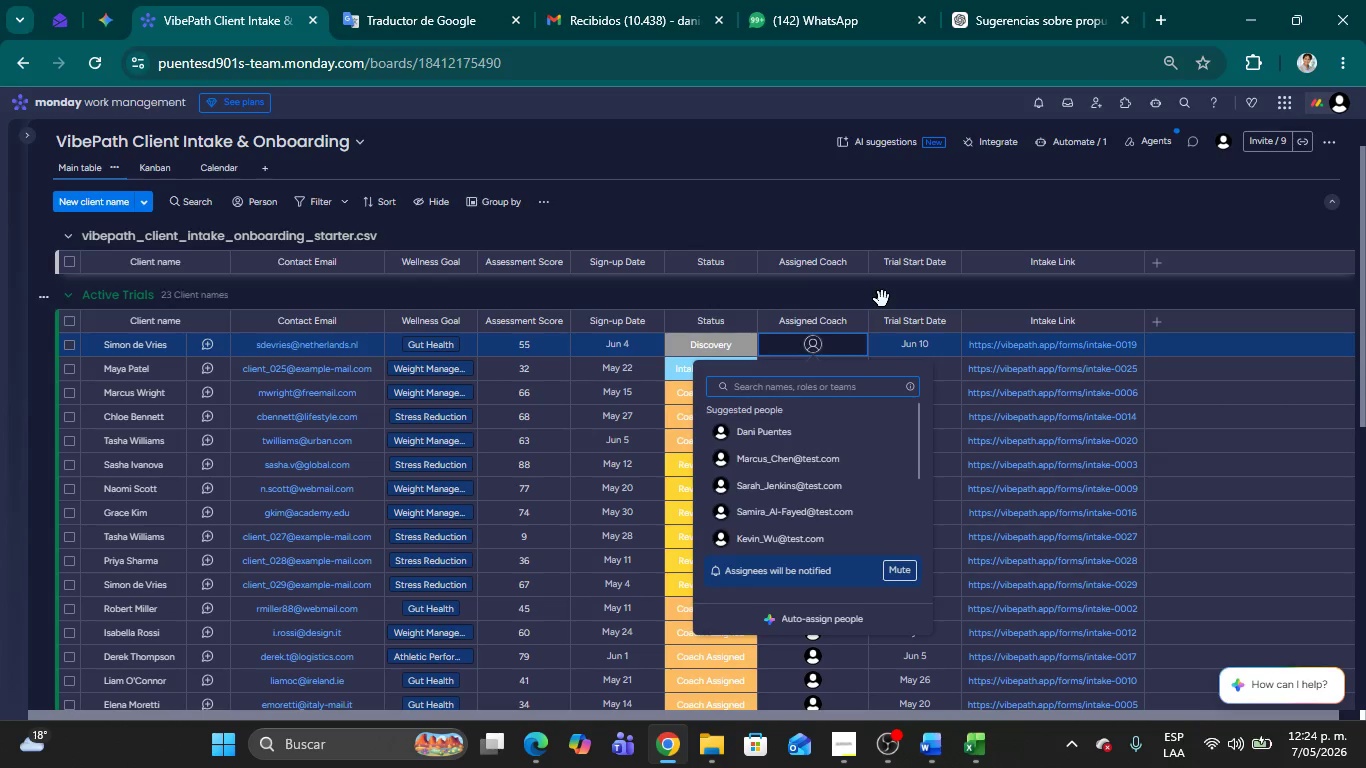 
left_click([882, 299])
 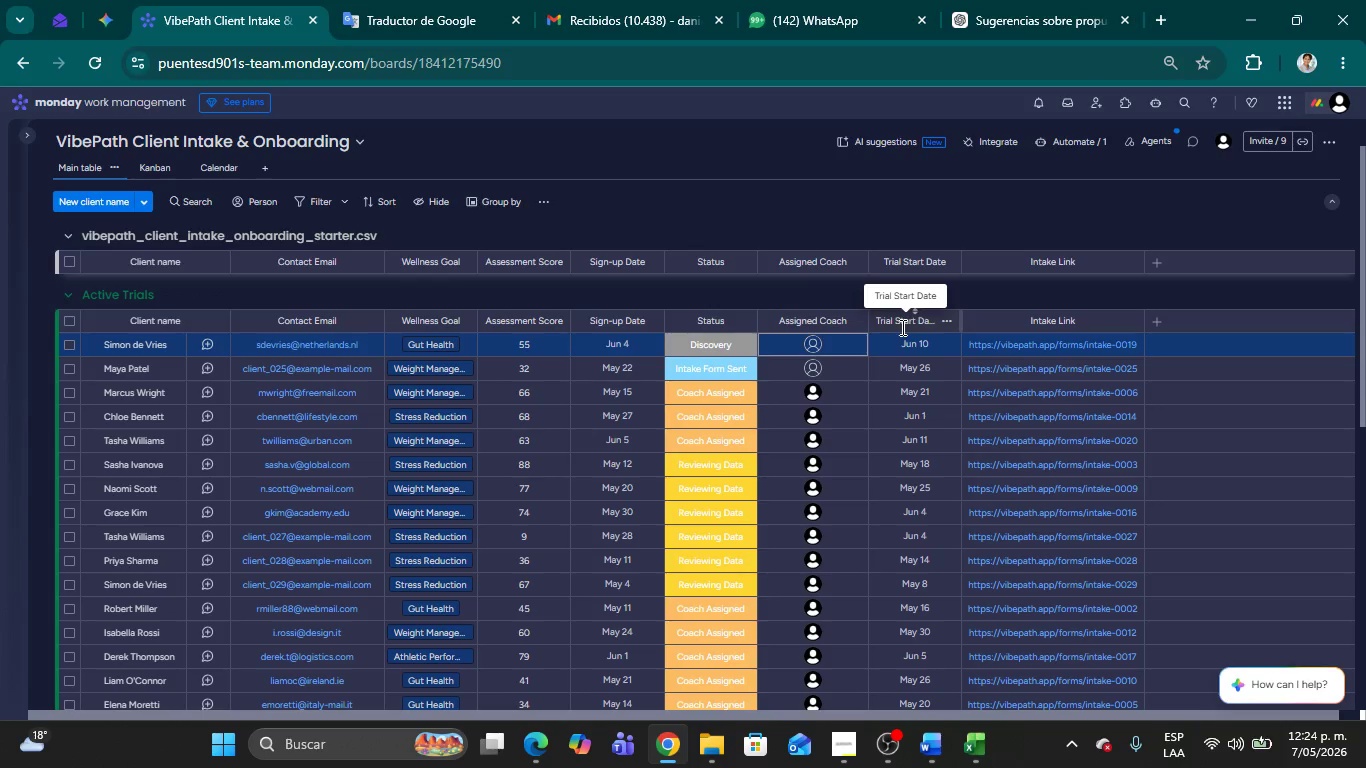 
left_click([907, 344])
 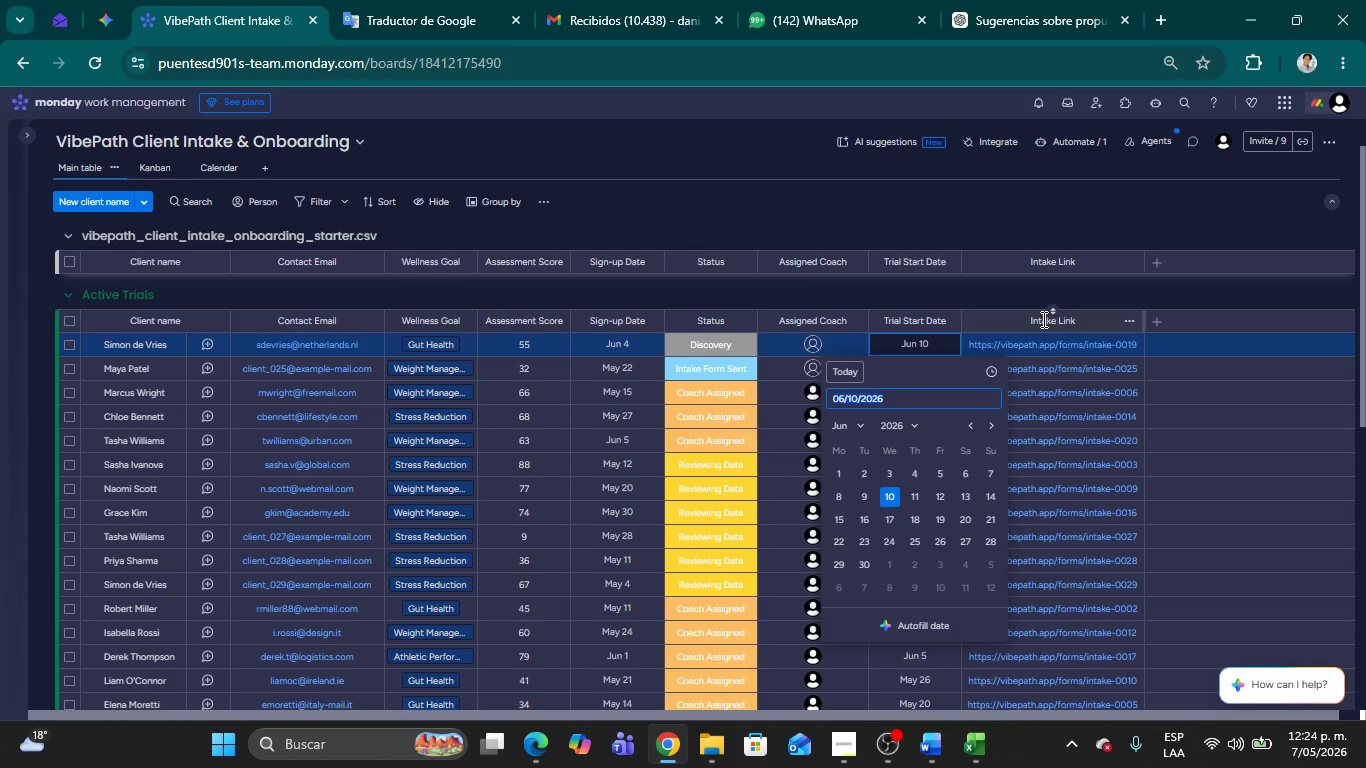 
left_click([1042, 319])
 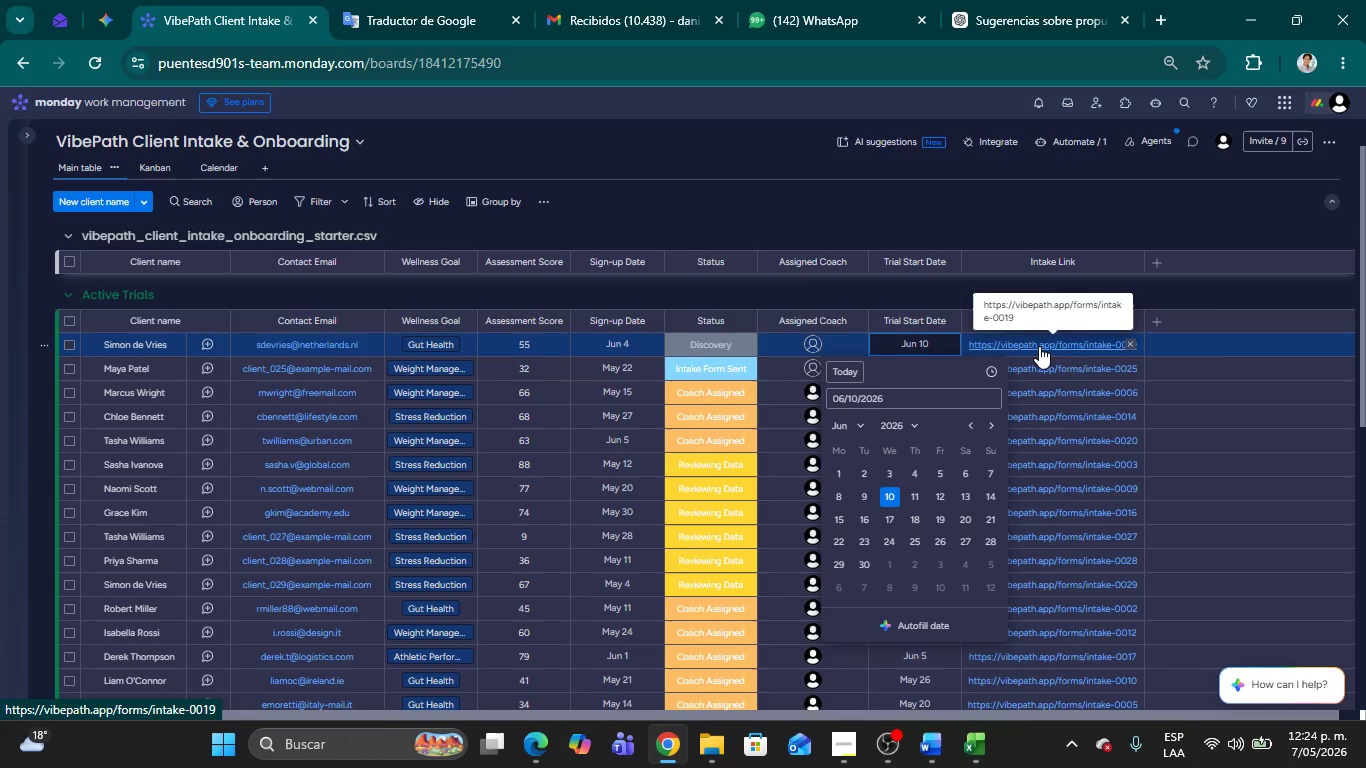 
left_click([1039, 346])
 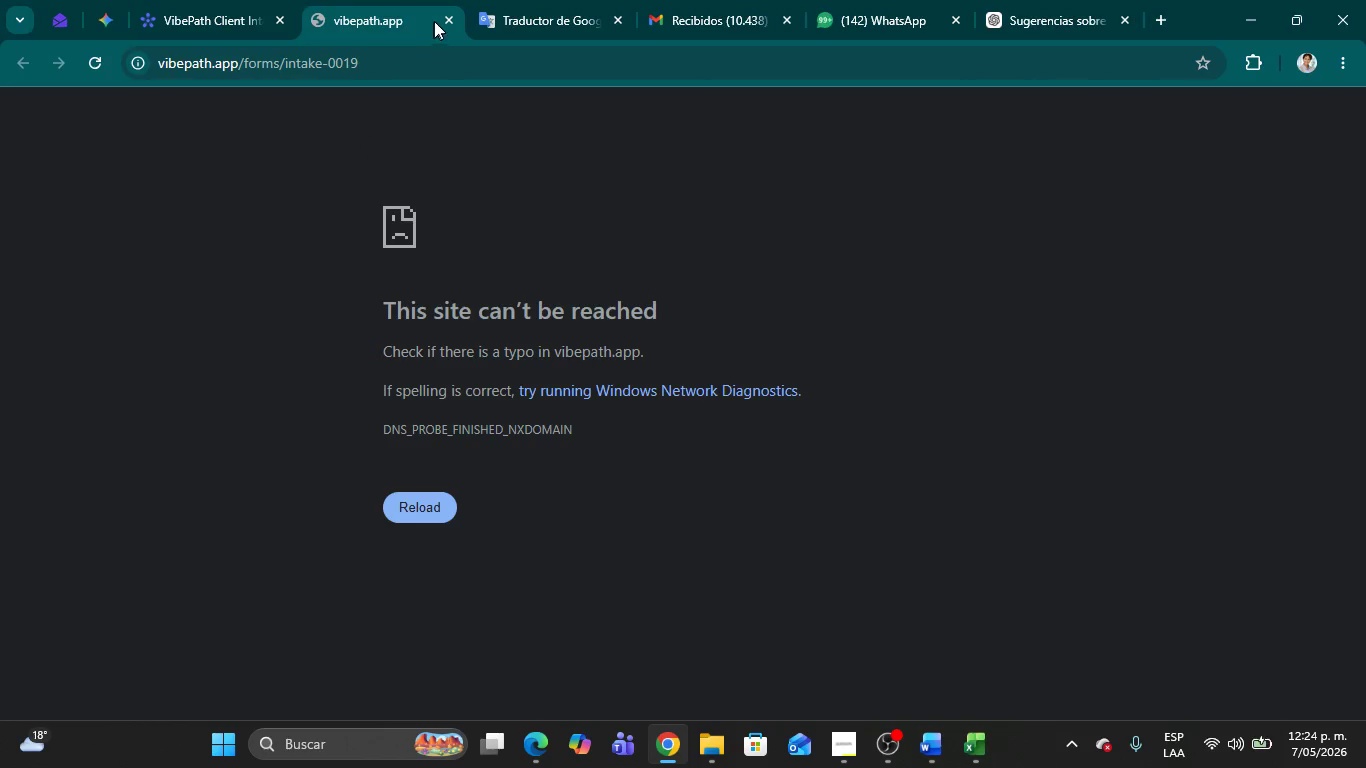 
left_click([443, 16])
 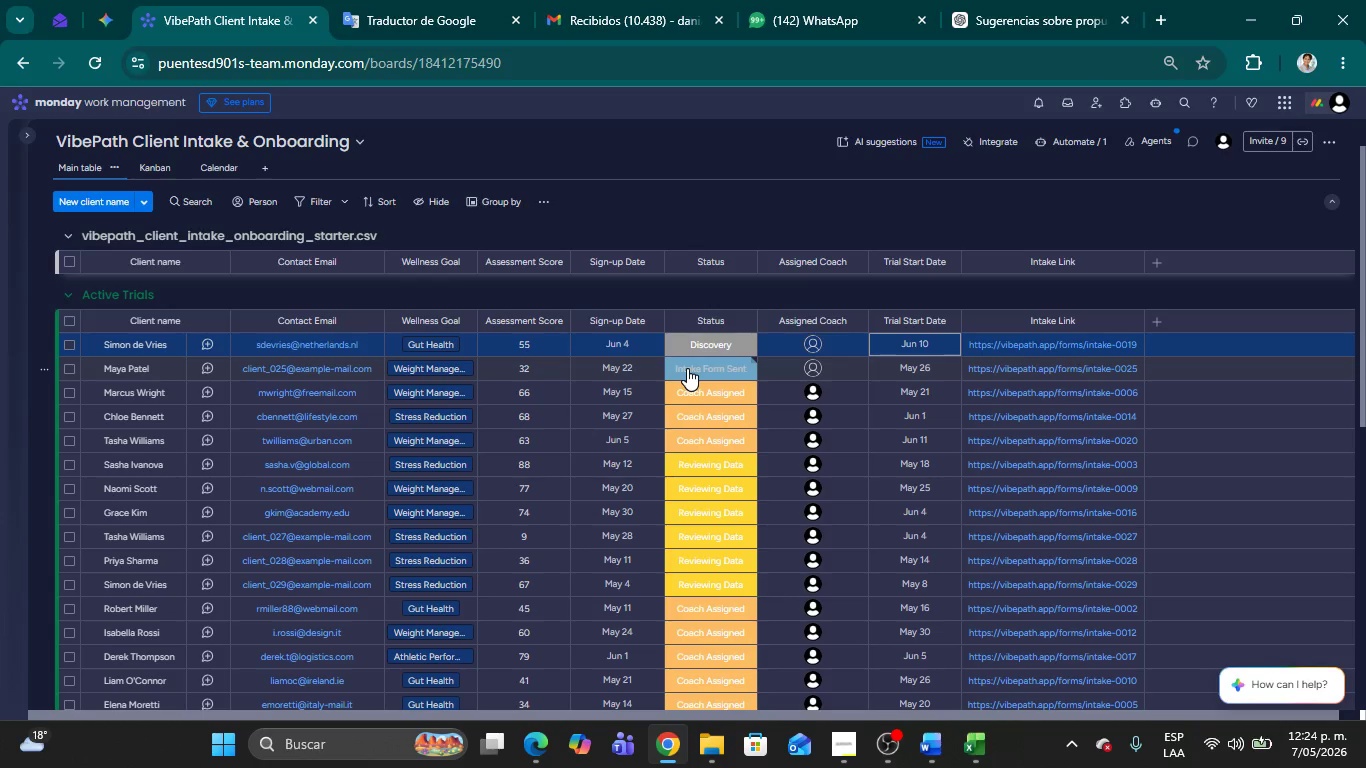 
wait(7.28)
 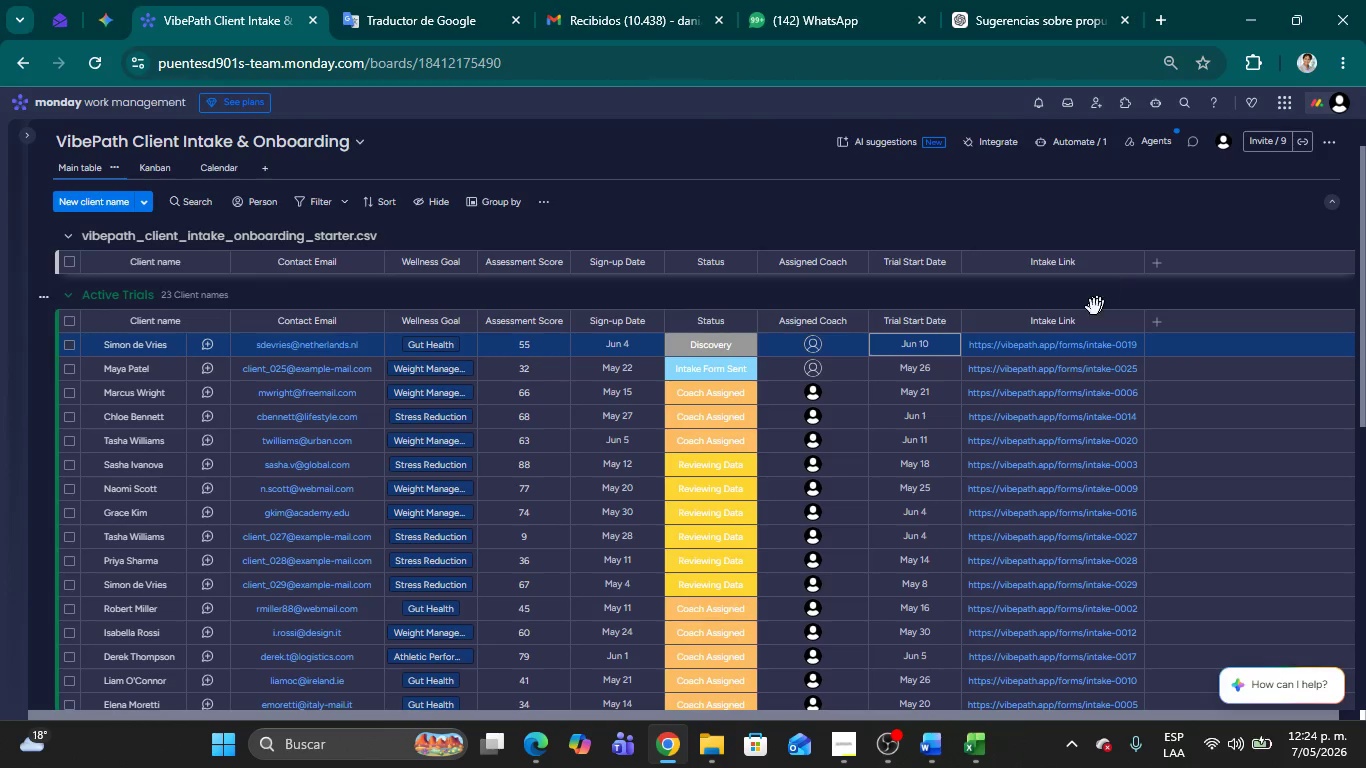 
left_click([707, 369])
 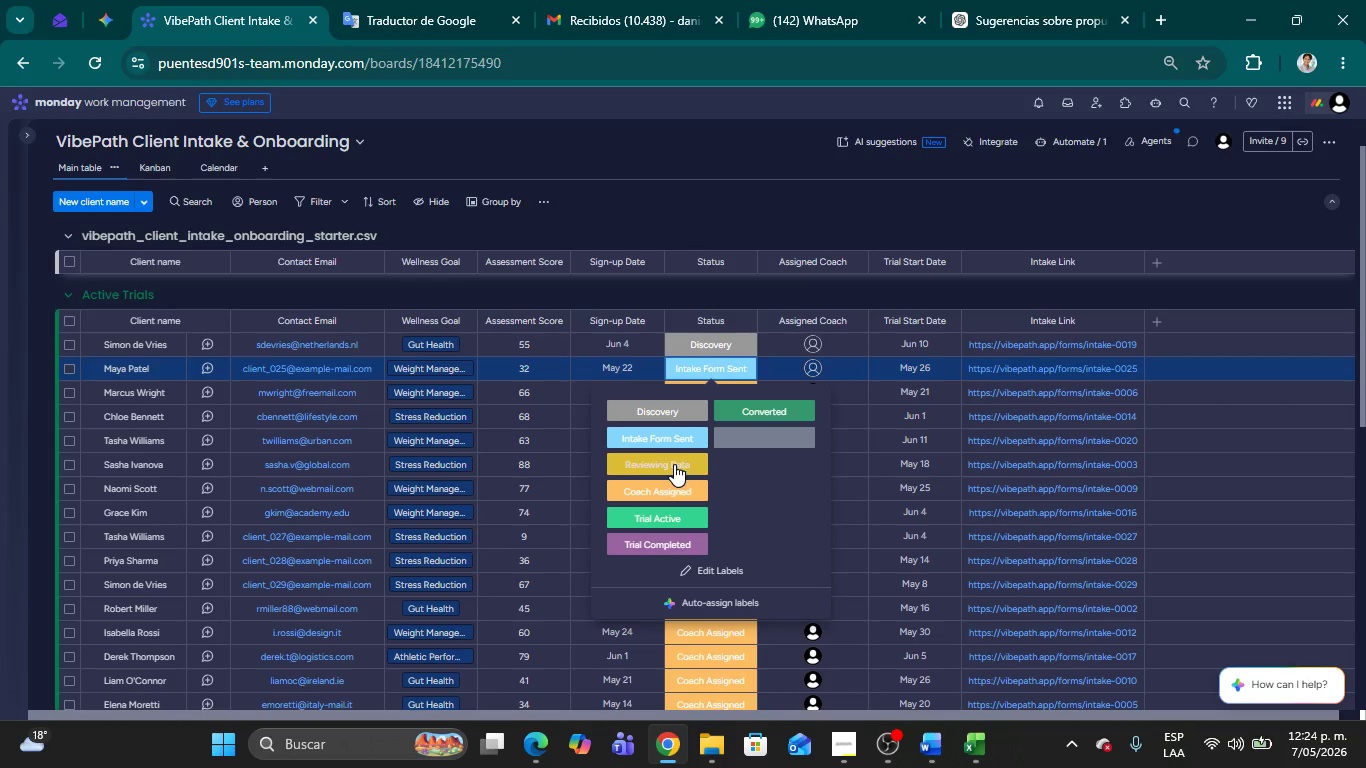 
left_click([674, 464])
 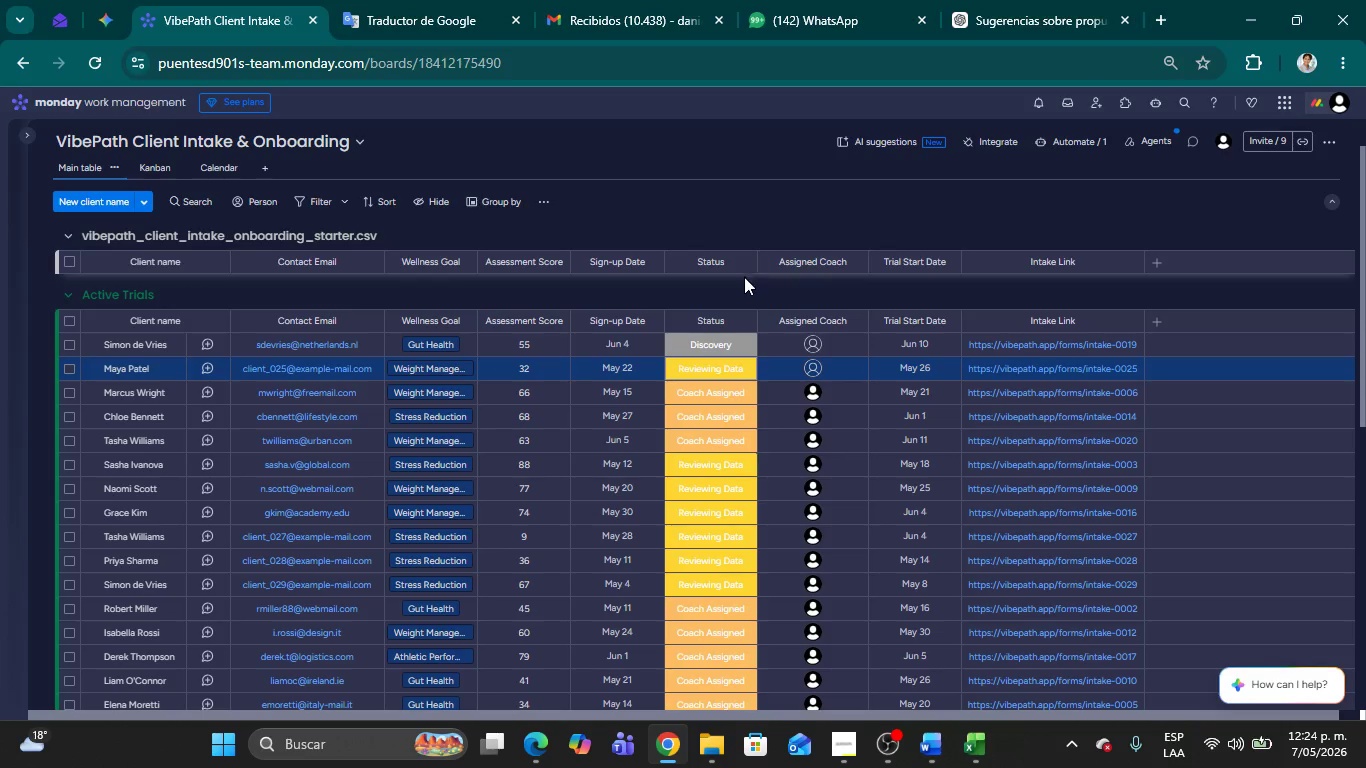 
left_click([736, 282])
 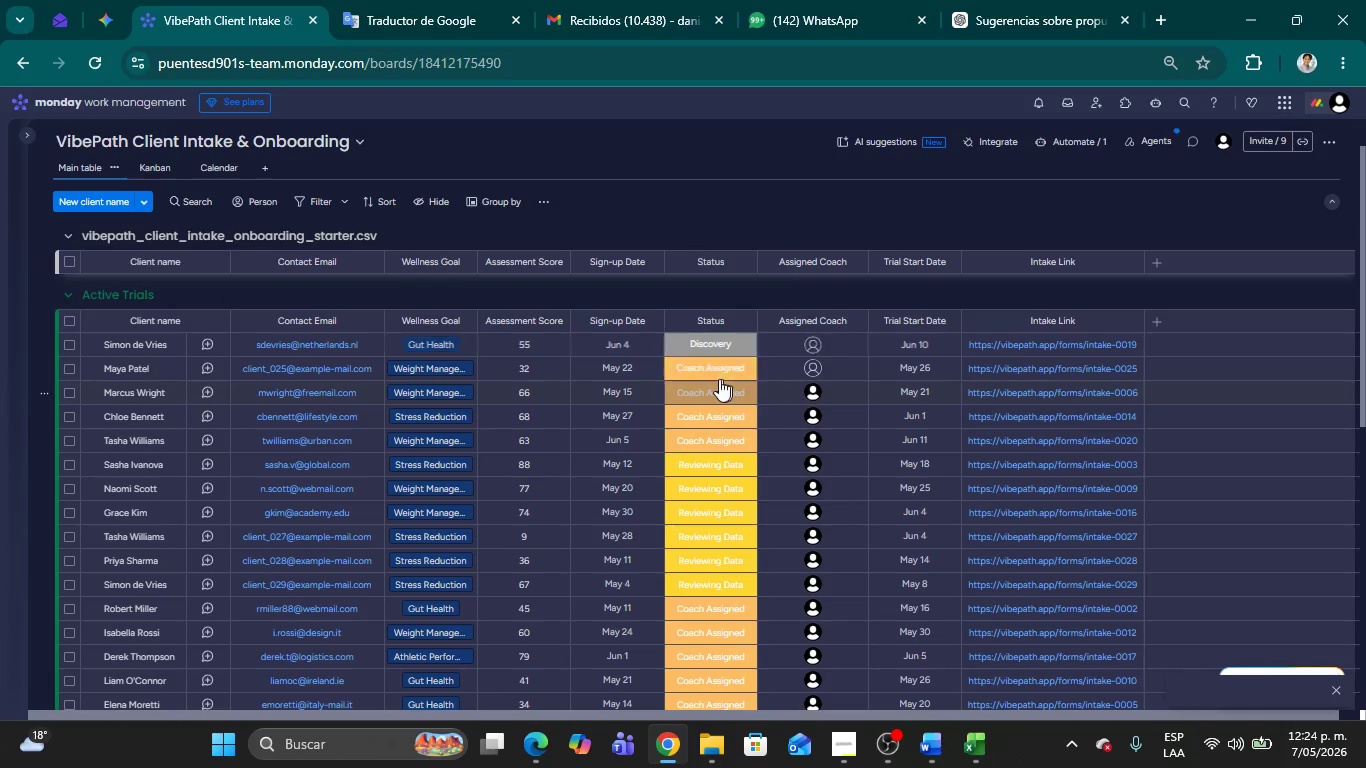 
wait(8.28)
 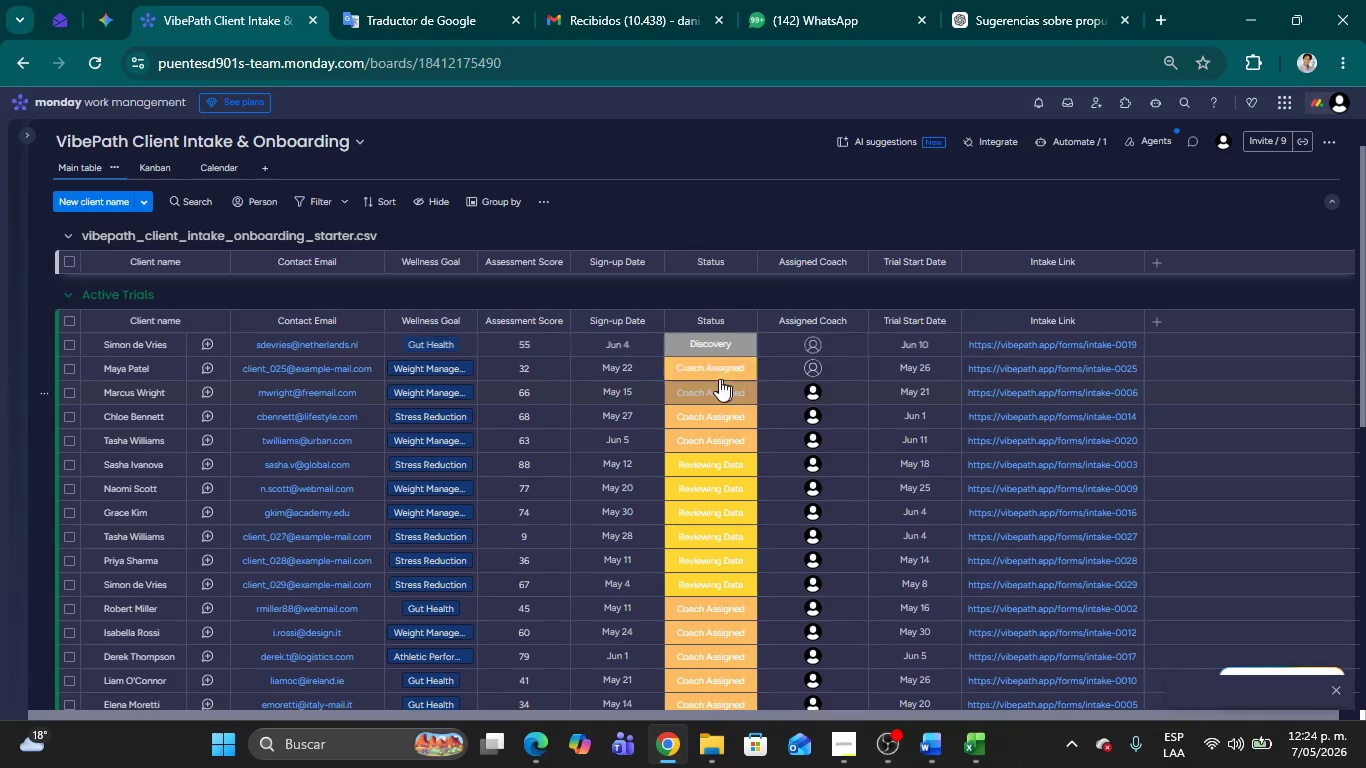 
left_click([1038, 103])
 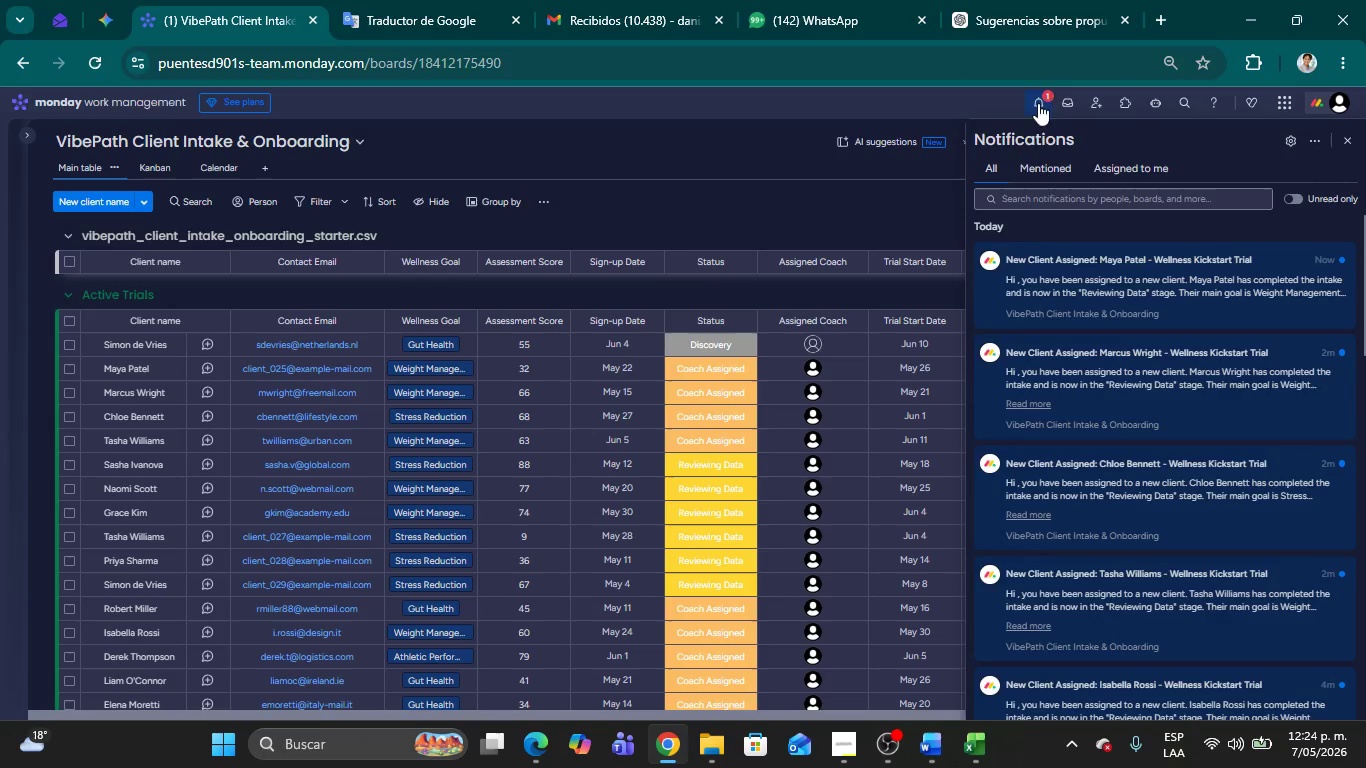 
mouse_move([1077, 203])
 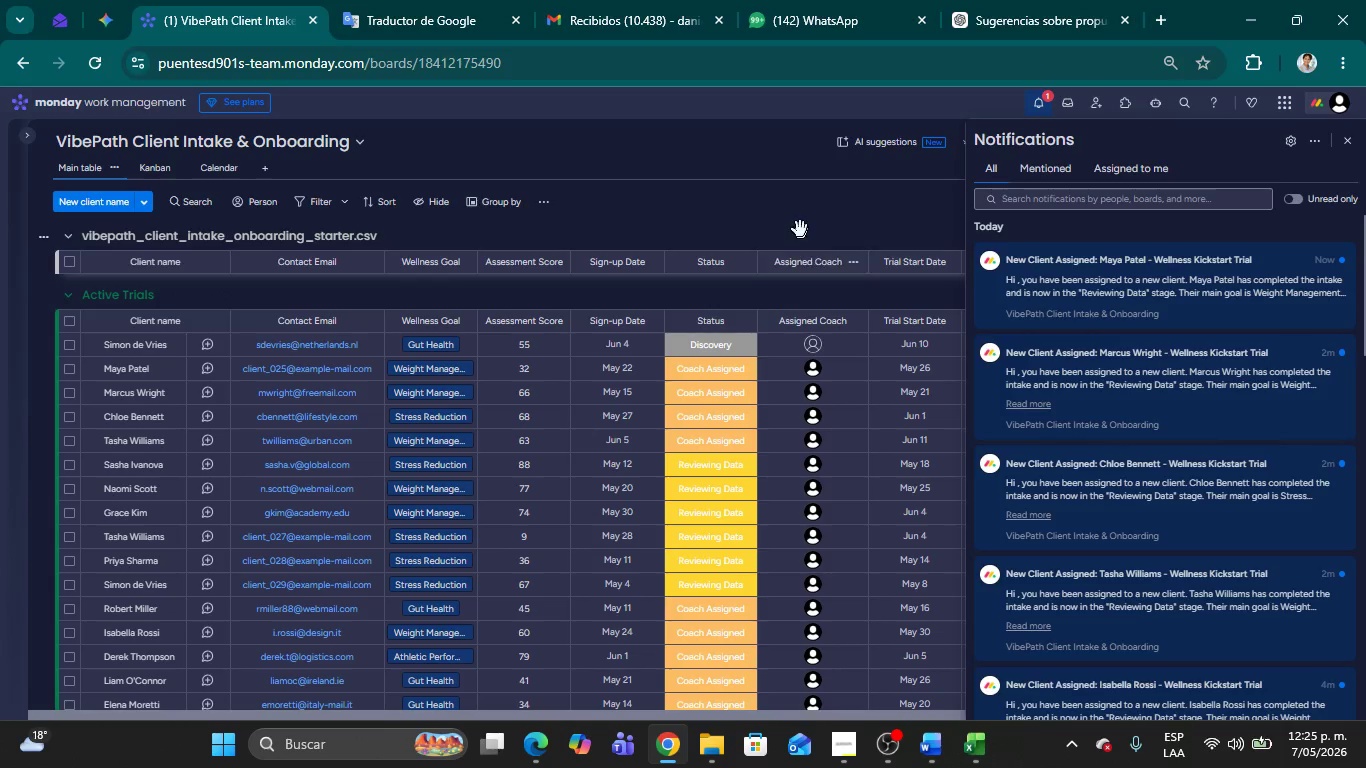 
left_click([792, 218])
 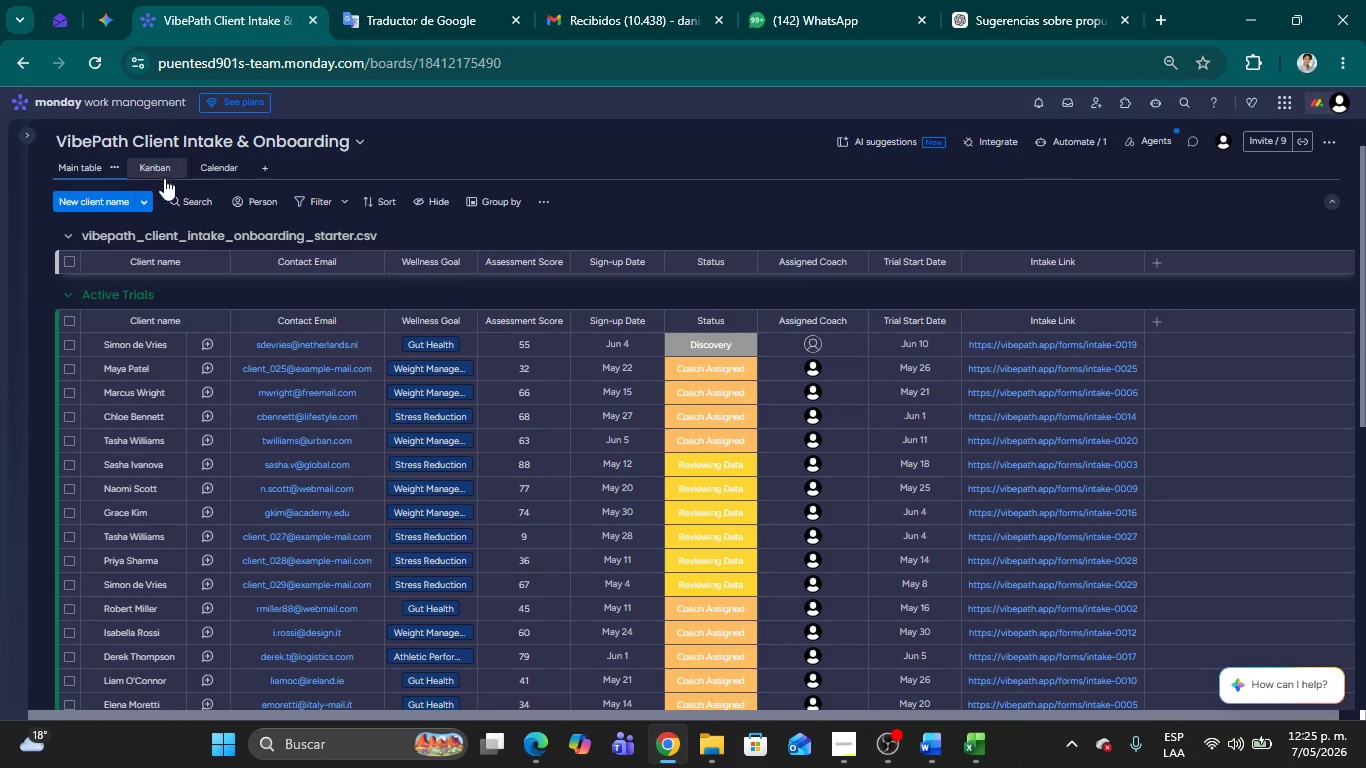 
scroll: coordinate [376, 406], scroll_direction: down, amount: 7.0
 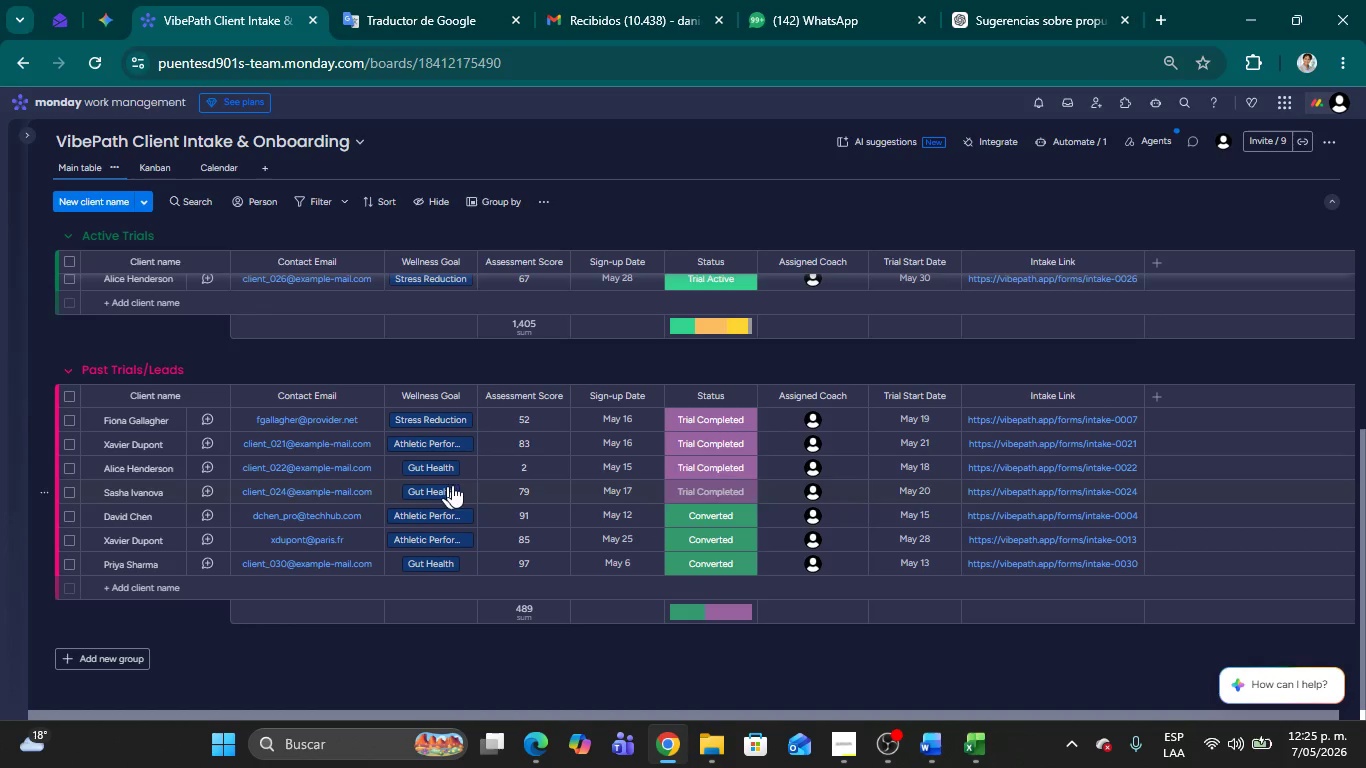 
mouse_move([695, 441])
 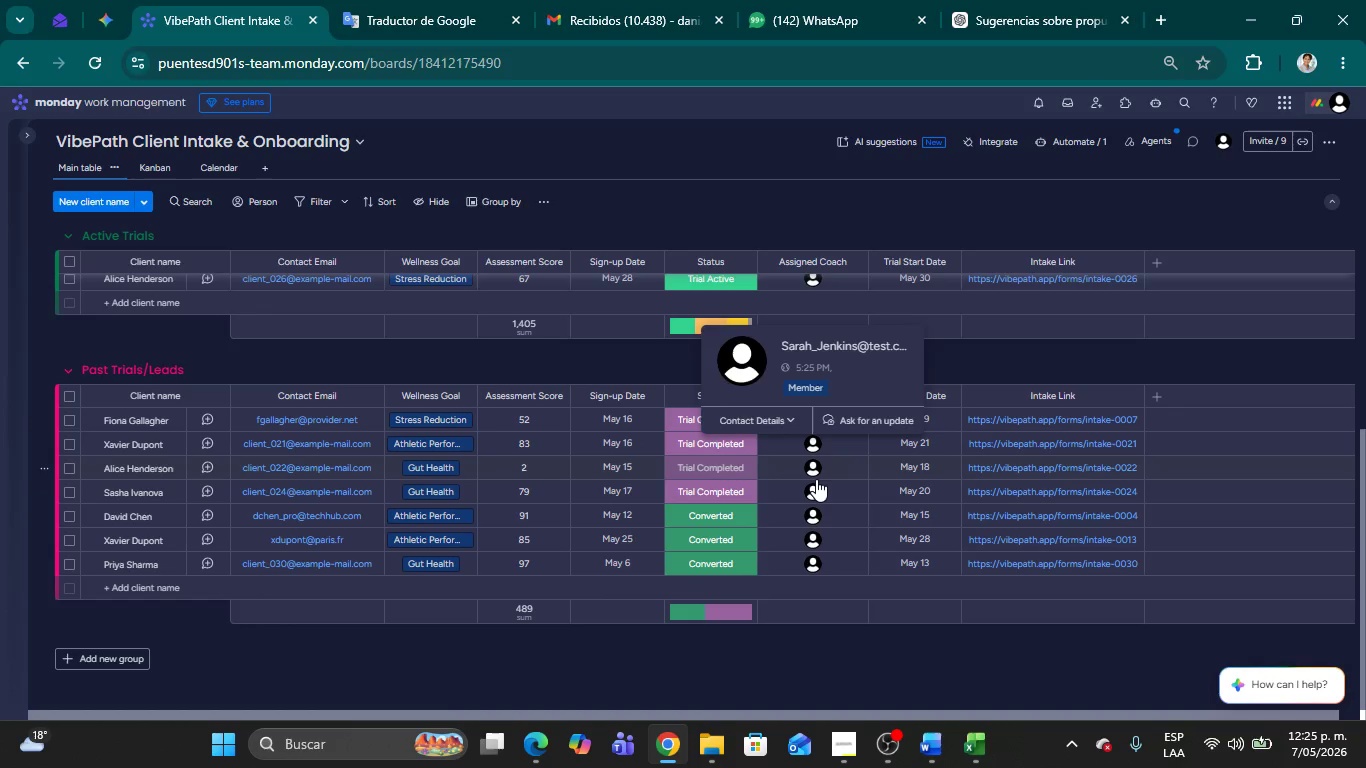 
wait(5.37)
 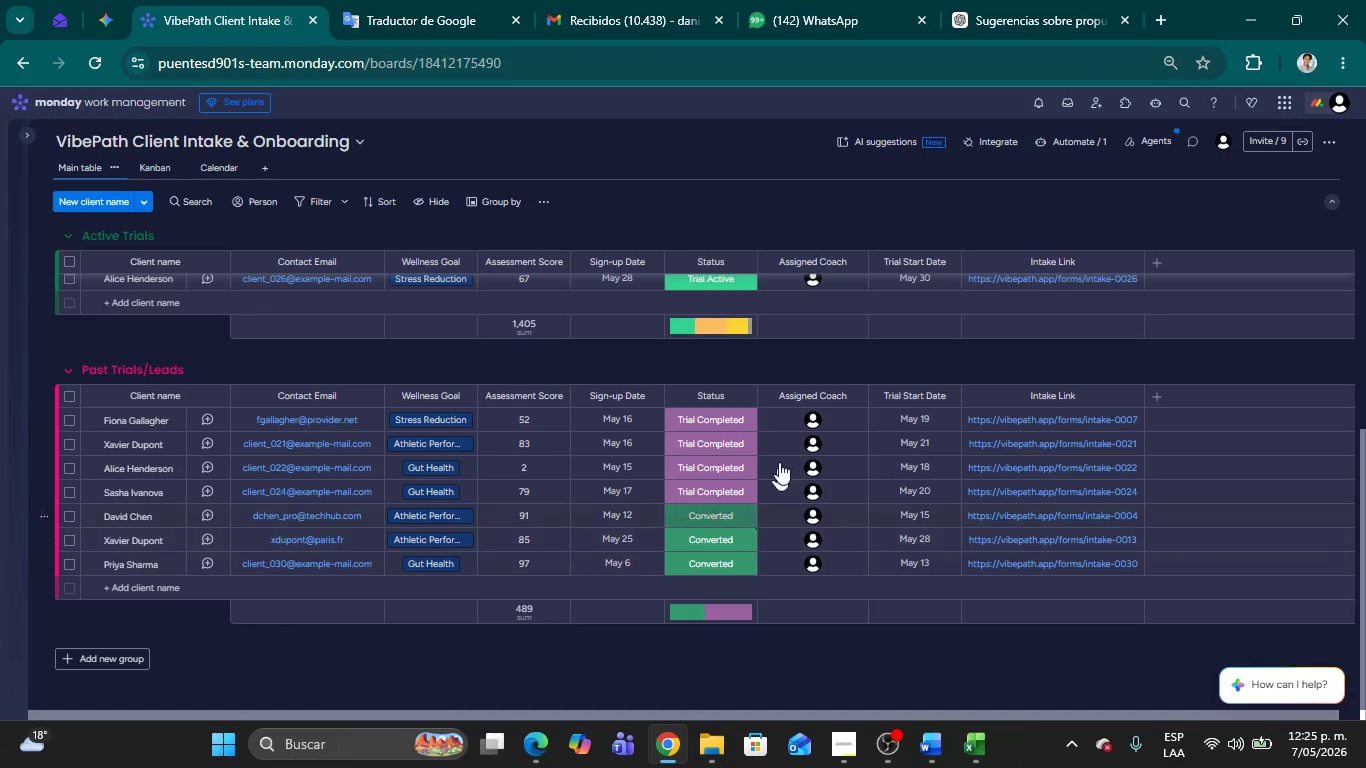 
mouse_move([839, 484])
 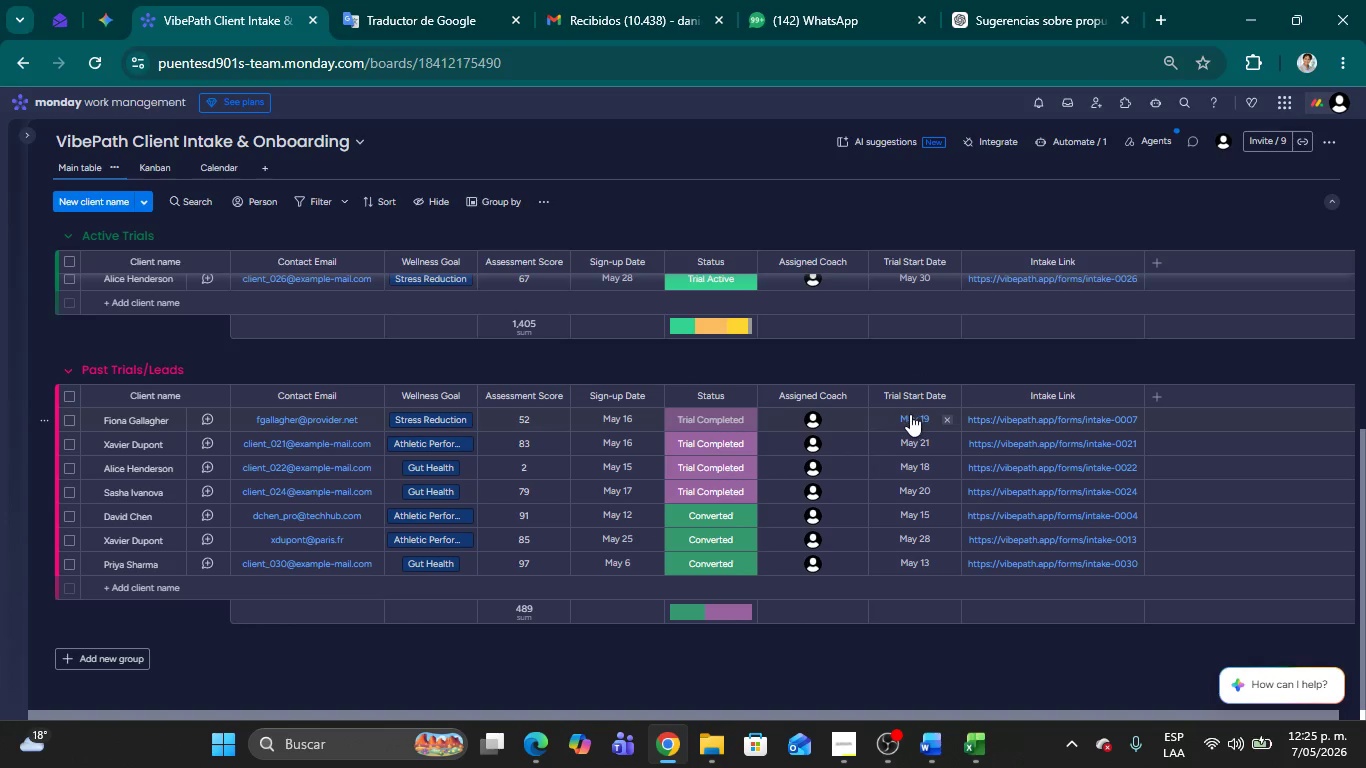 
left_click([910, 414])
 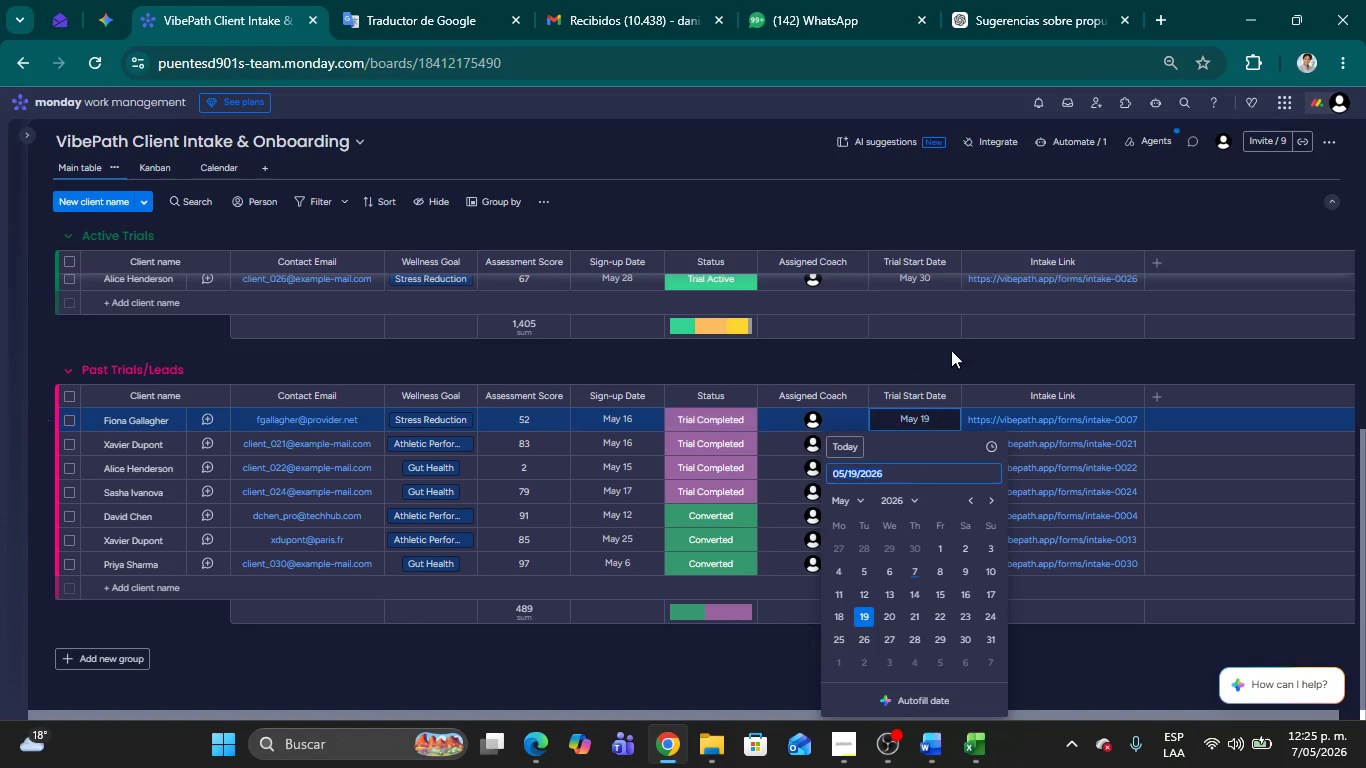 
left_click([964, 352])
 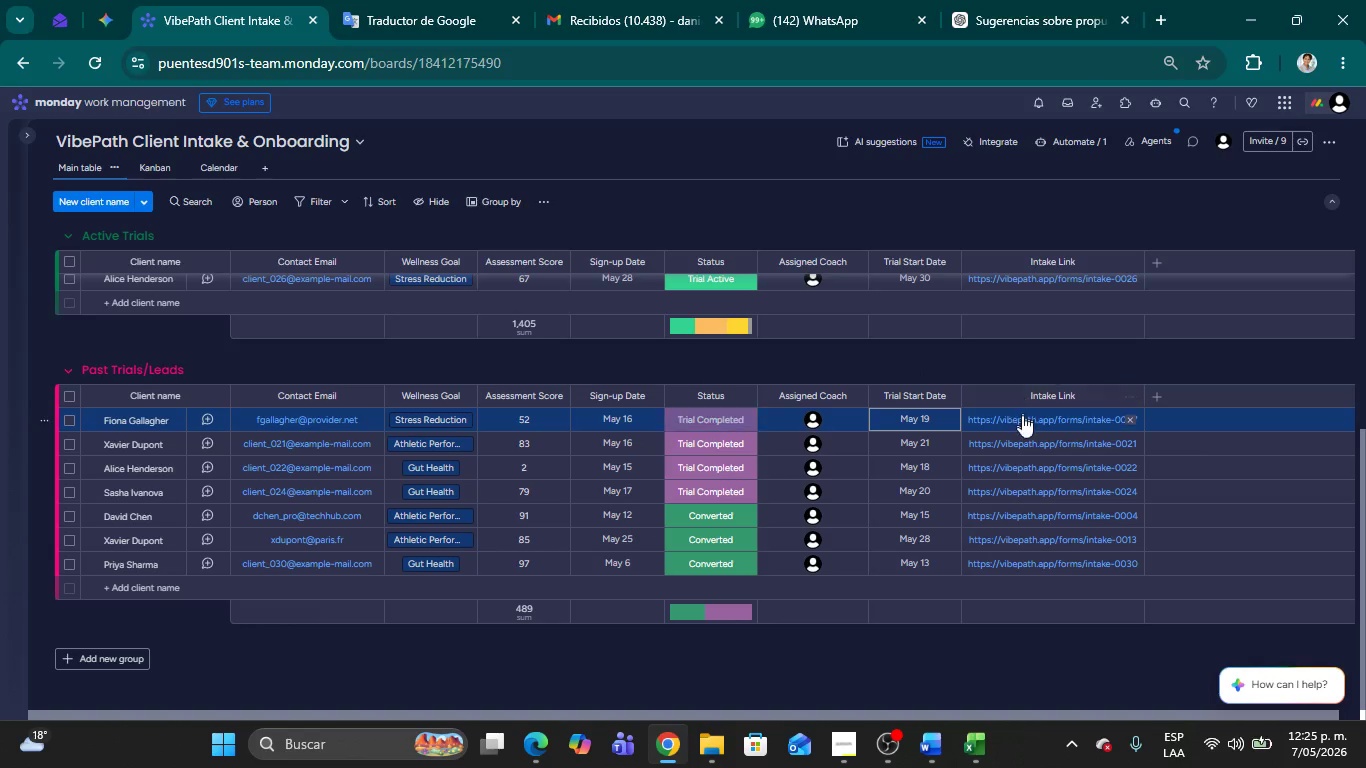 
mouse_move([968, 415])
 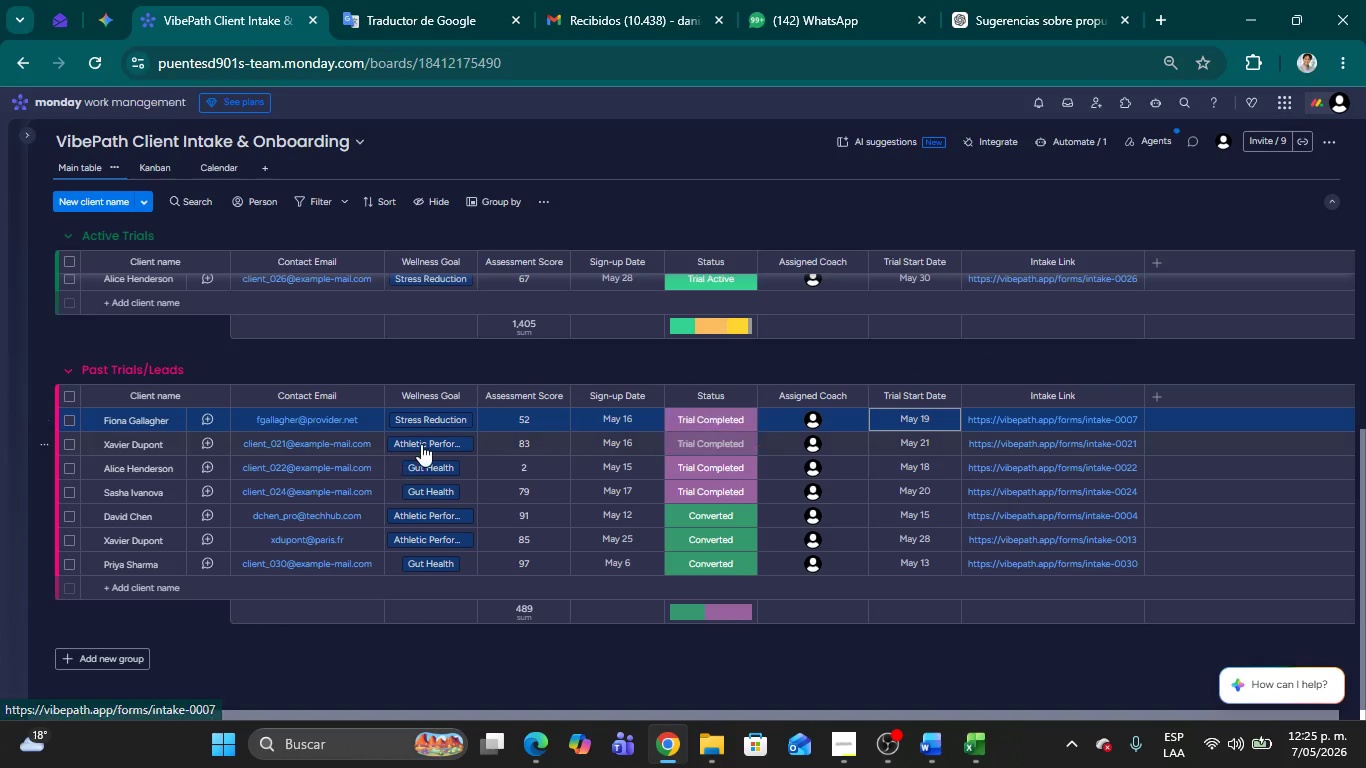 
scroll: coordinate [334, 353], scroll_direction: up, amount: 16.0
 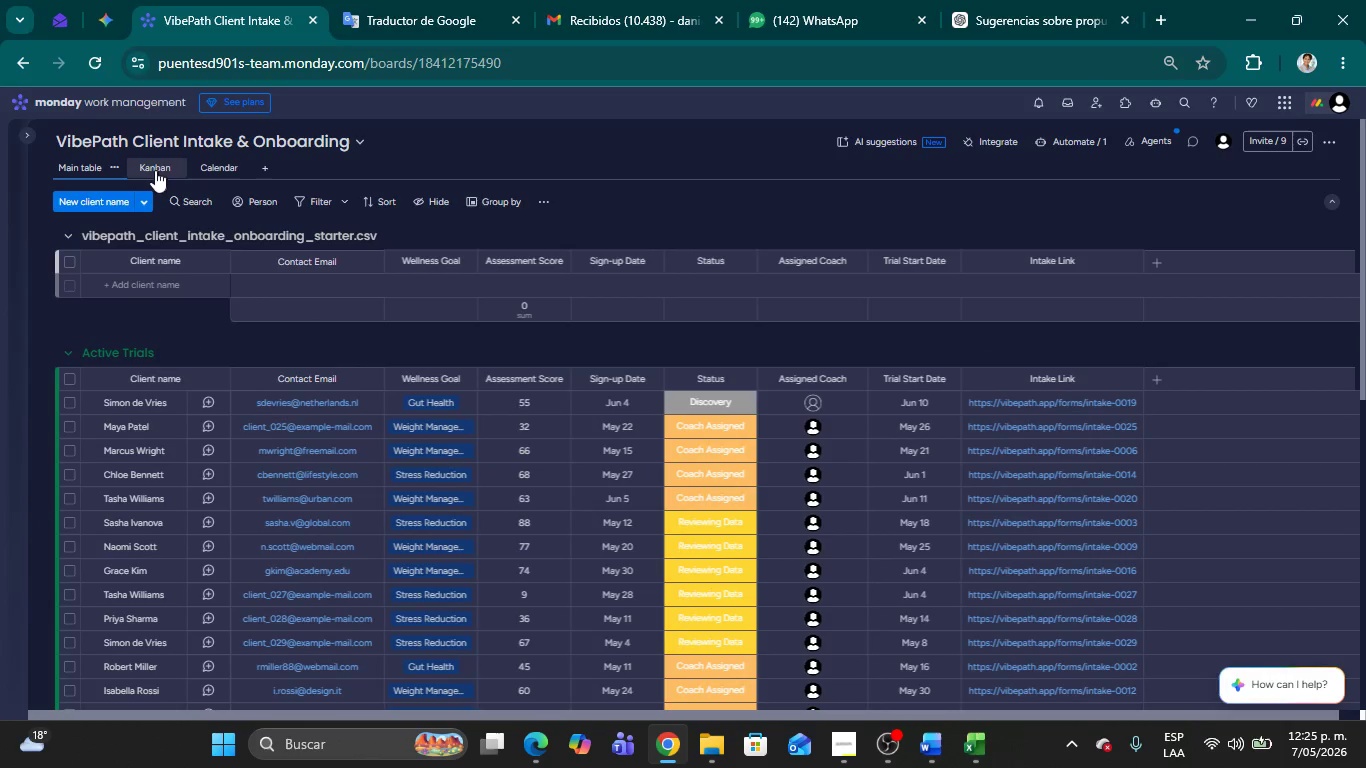 
left_click([151, 170])
 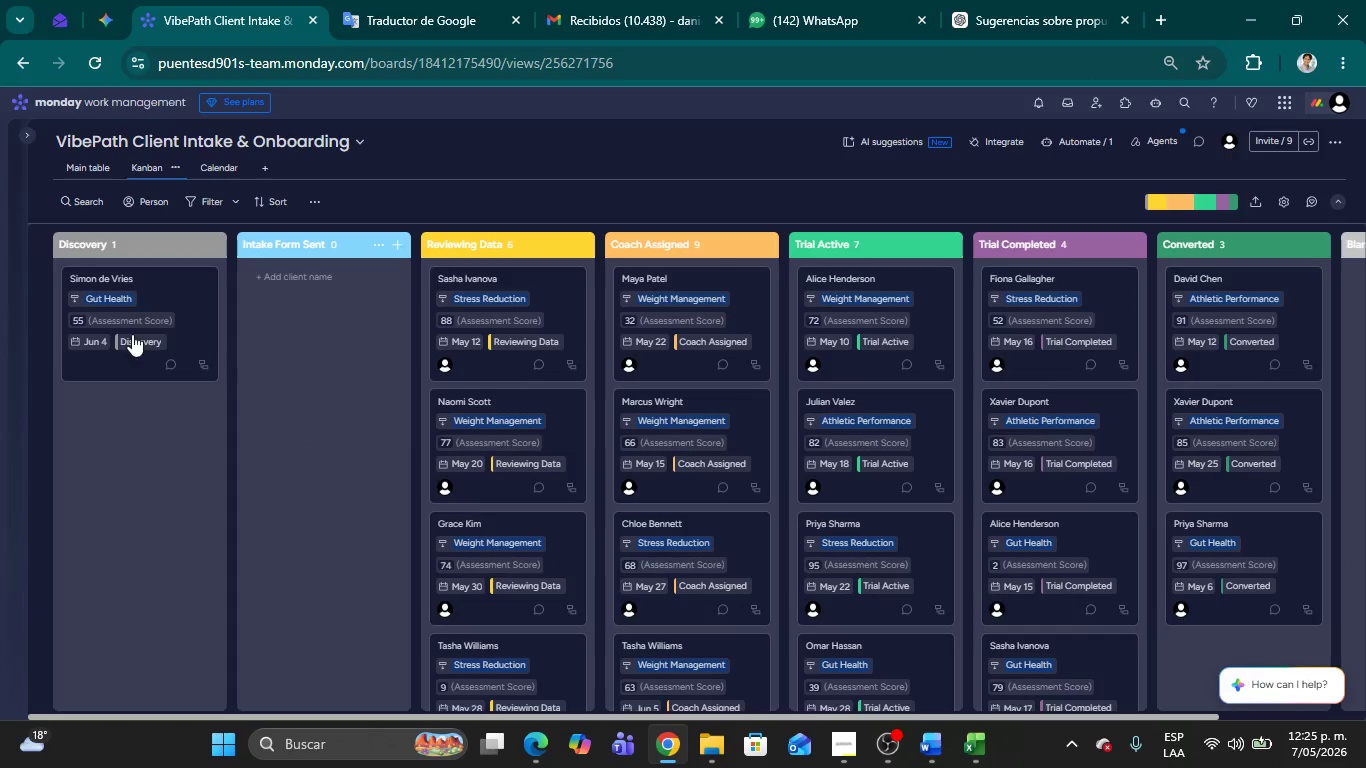 
wait(11.29)
 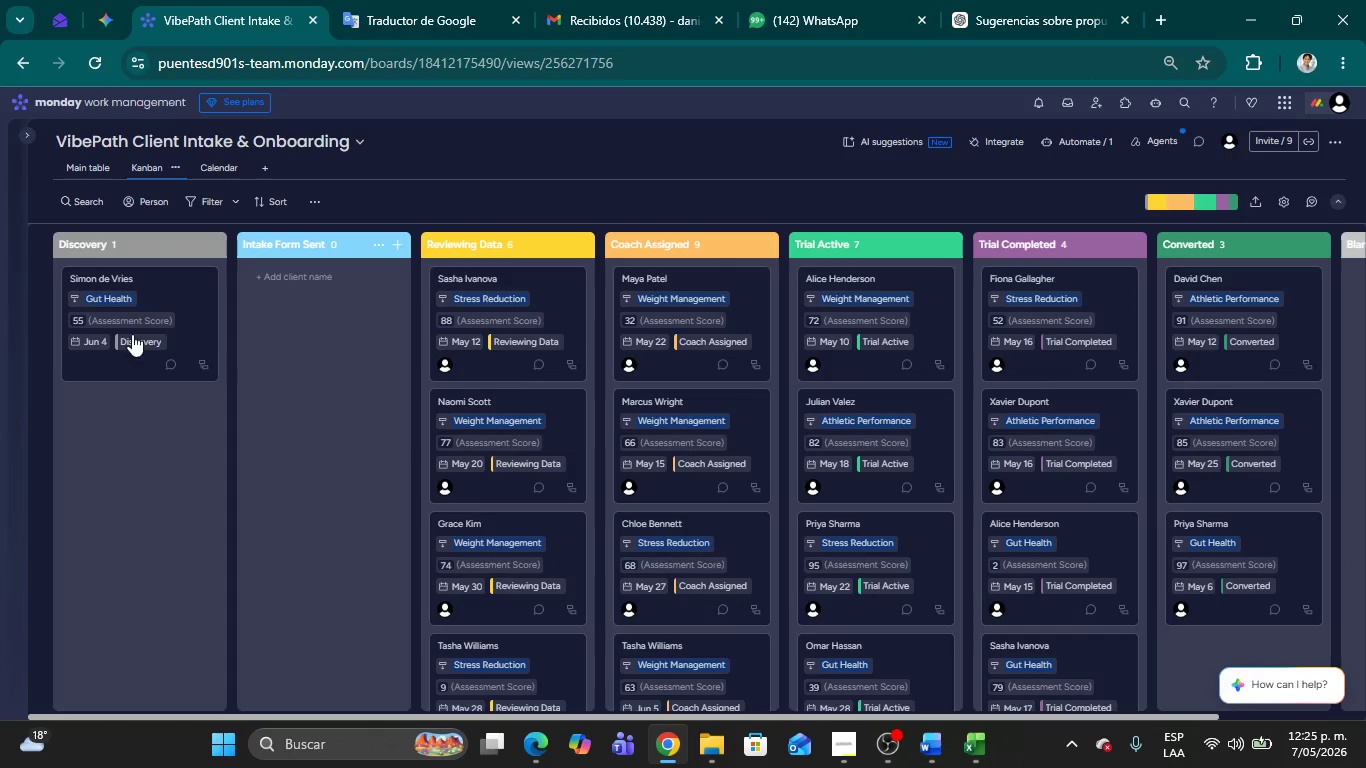 
mouse_move([651, 249])
 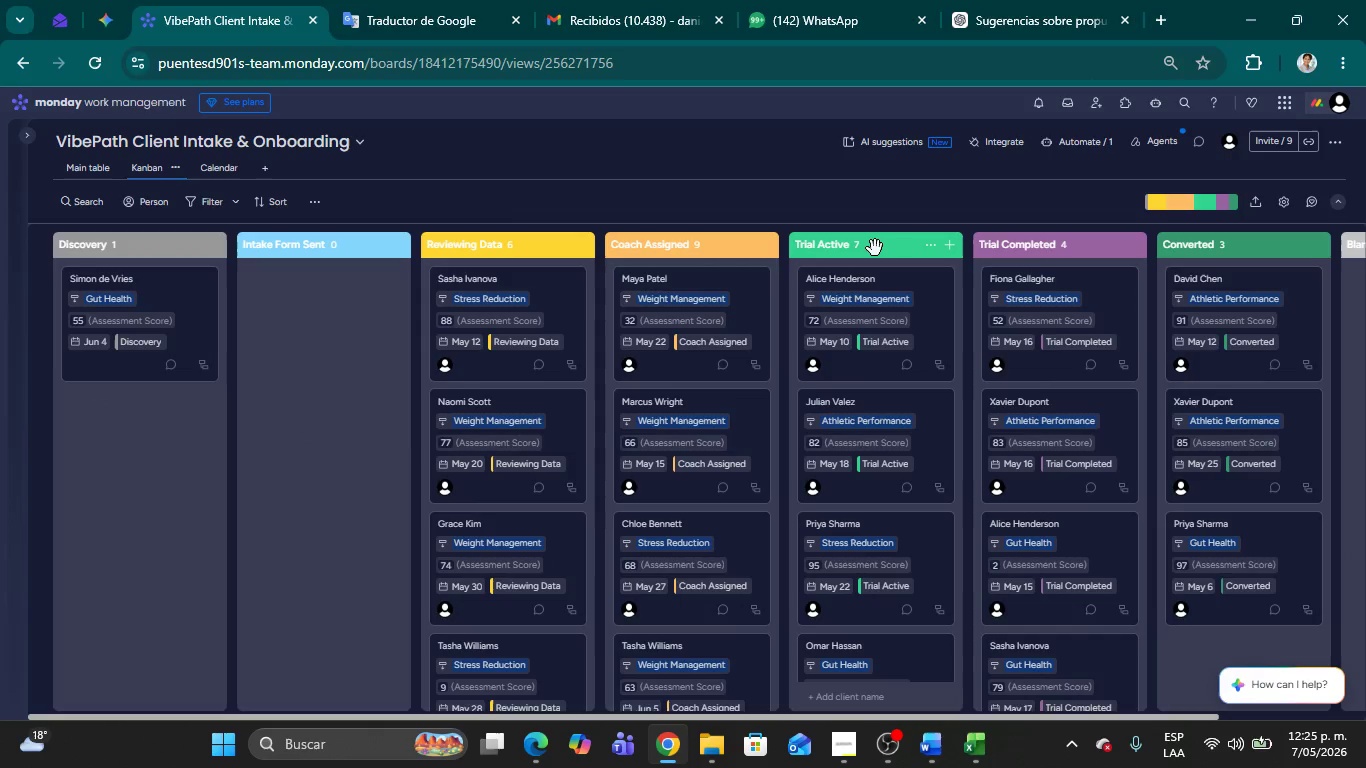 
mouse_move([887, 251])
 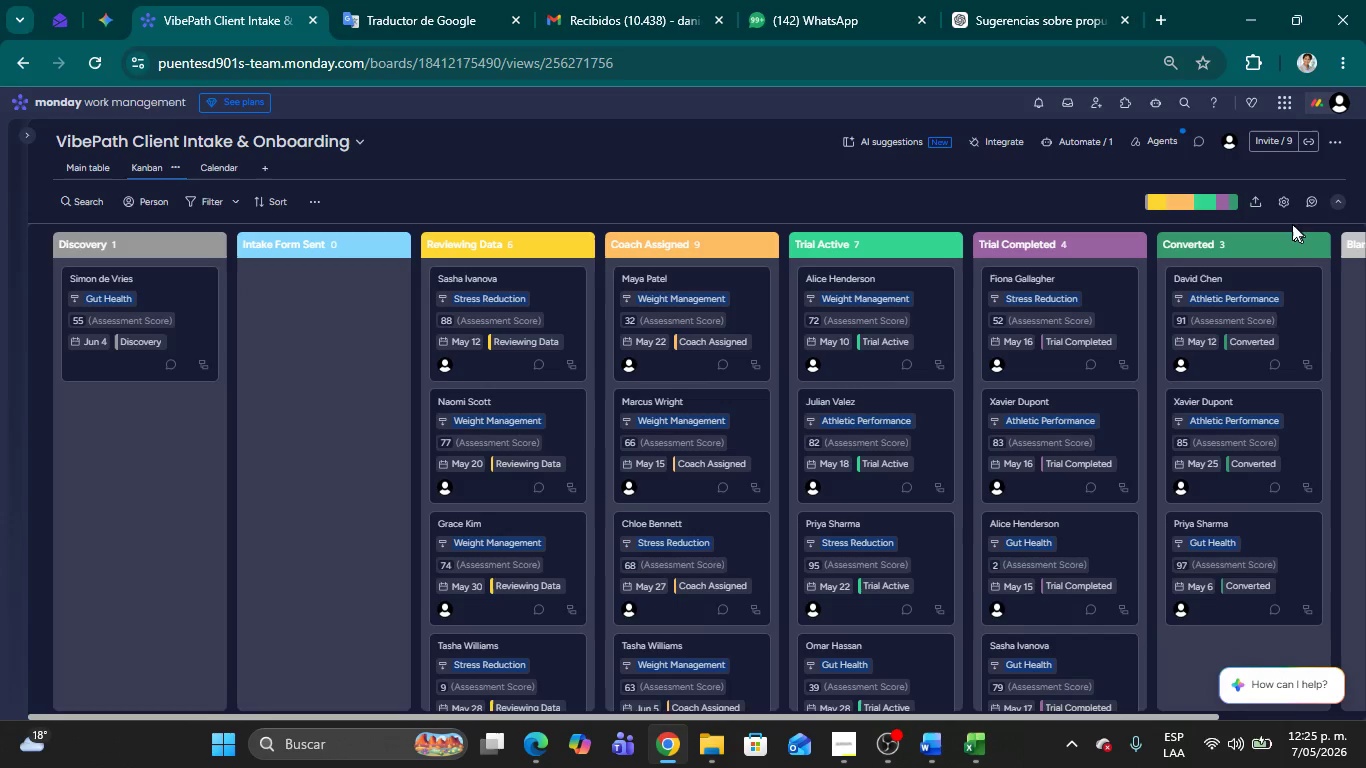 
left_click([1280, 203])
 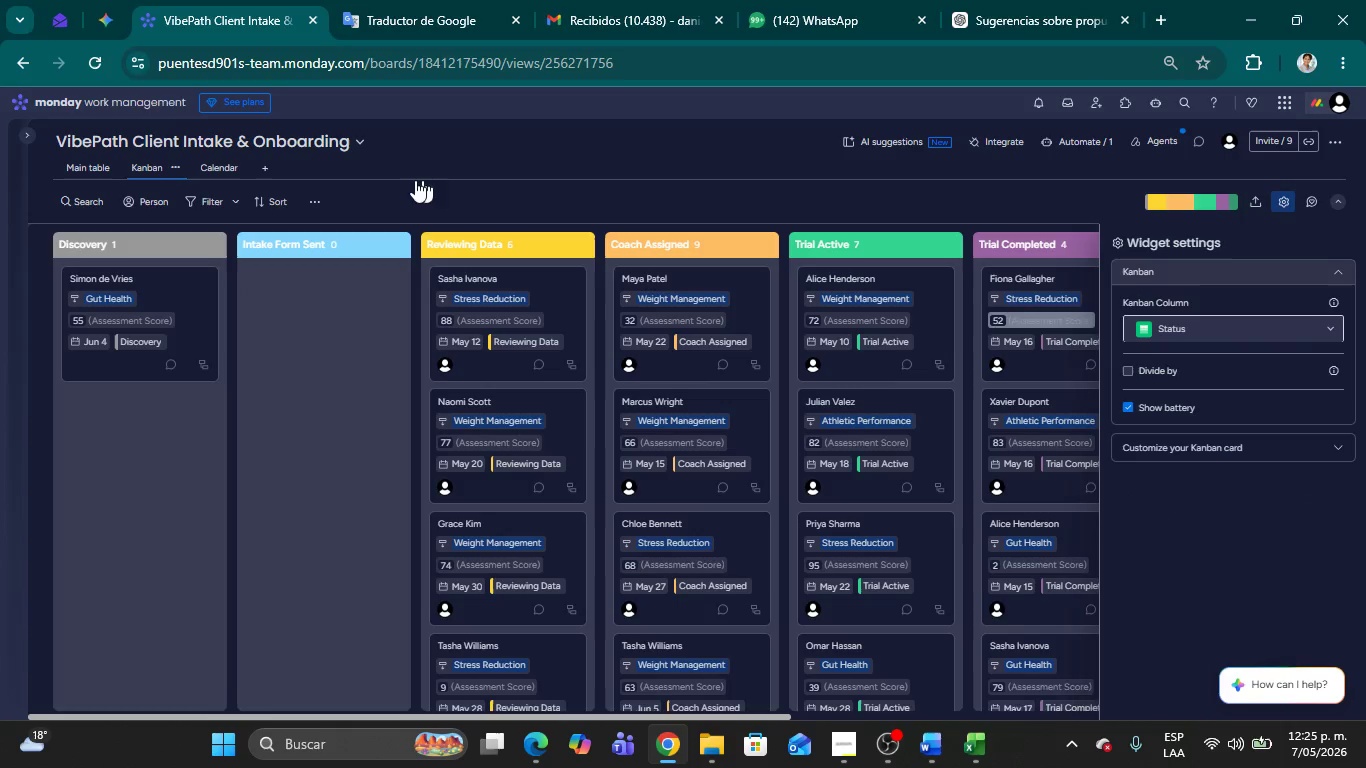 
left_click([218, 173])
 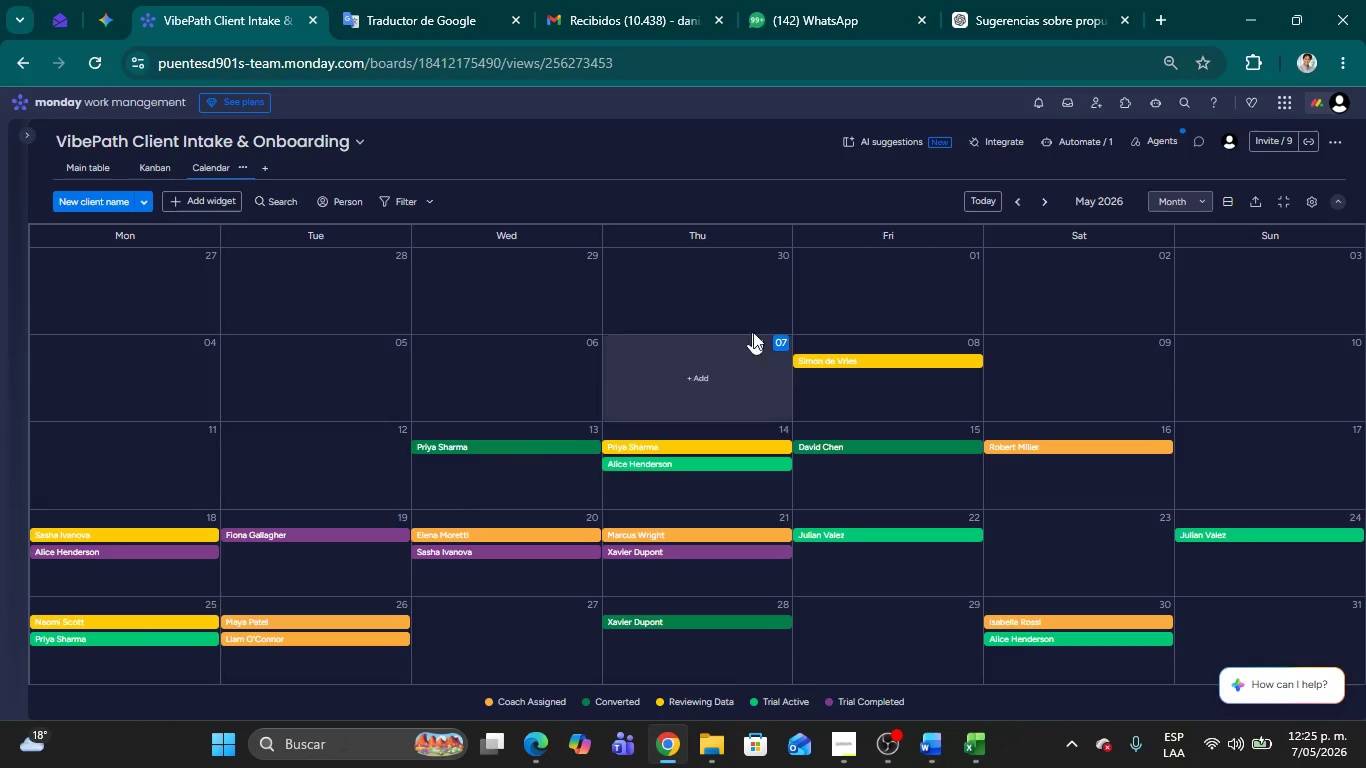 
wait(5.96)
 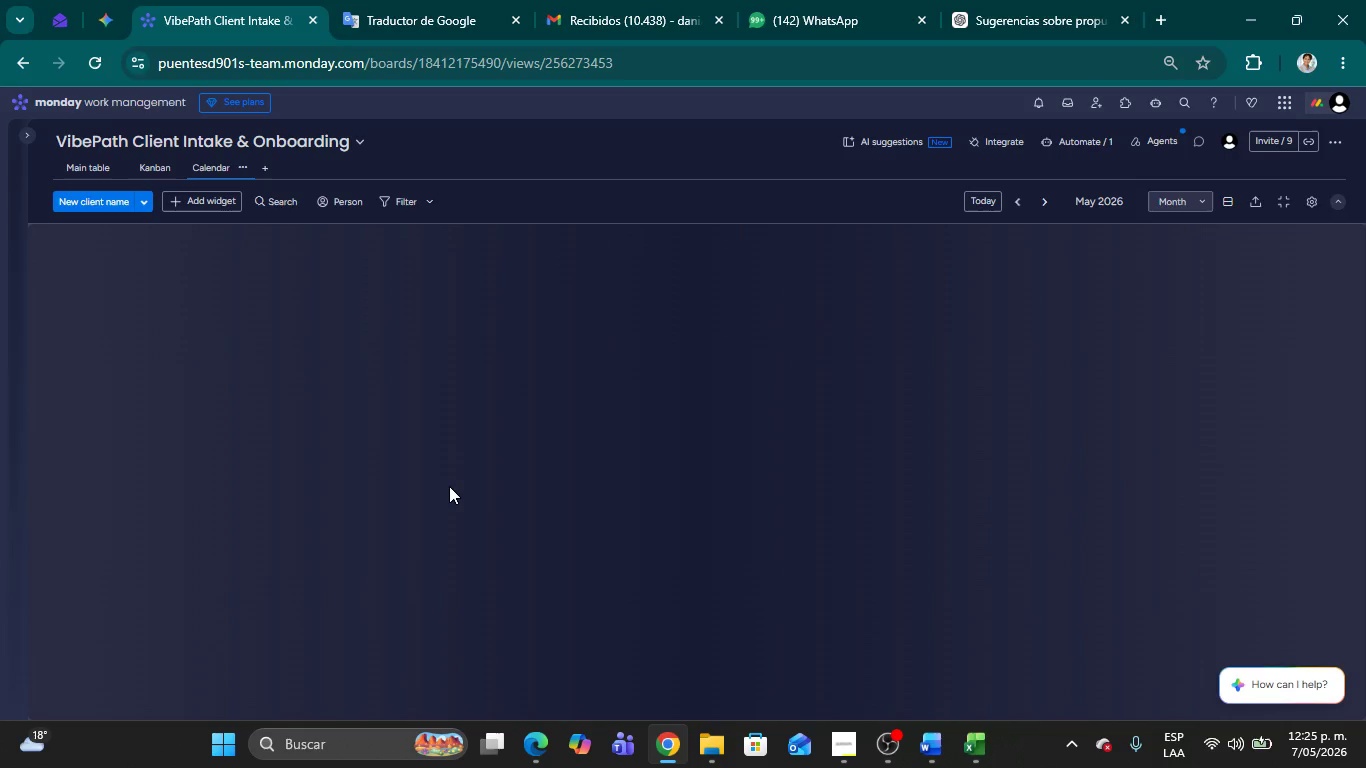 
mouse_move([546, 700])
 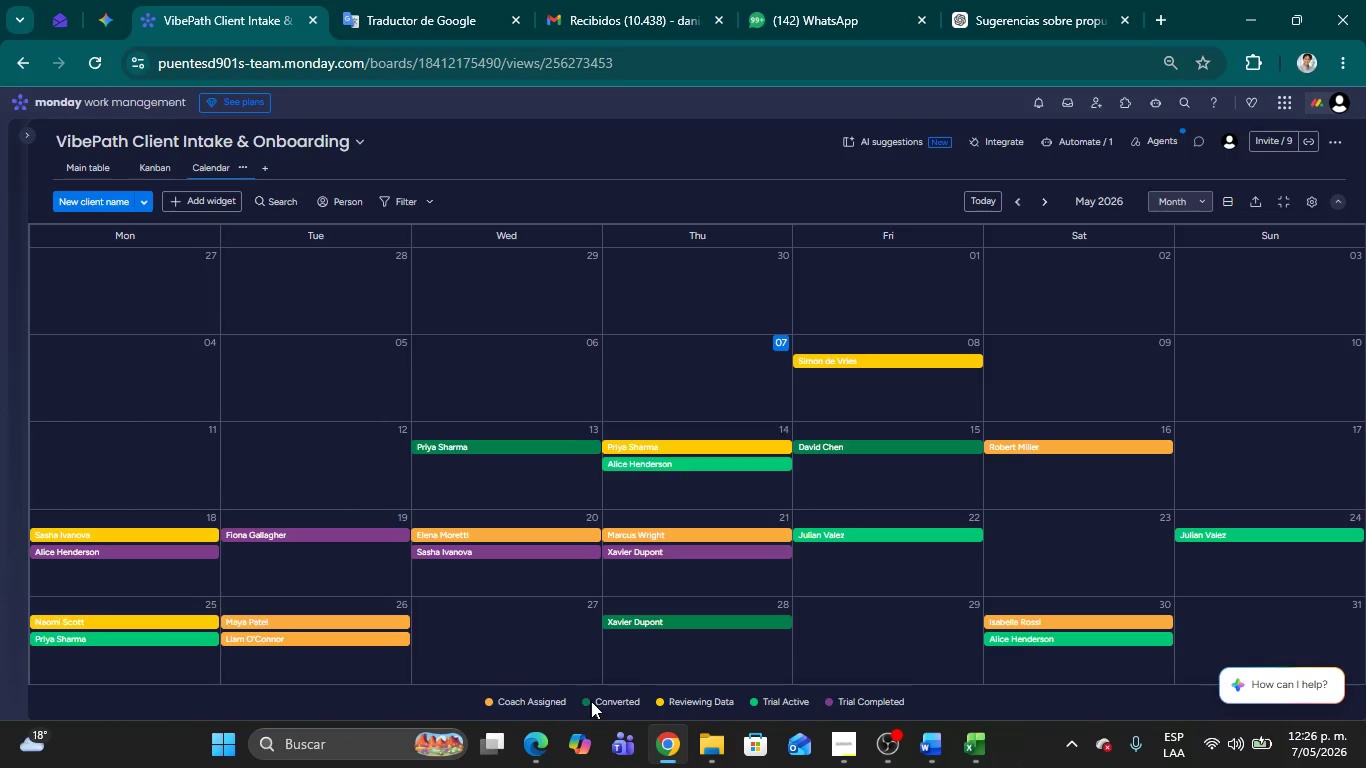 
mouse_move([618, 703])
 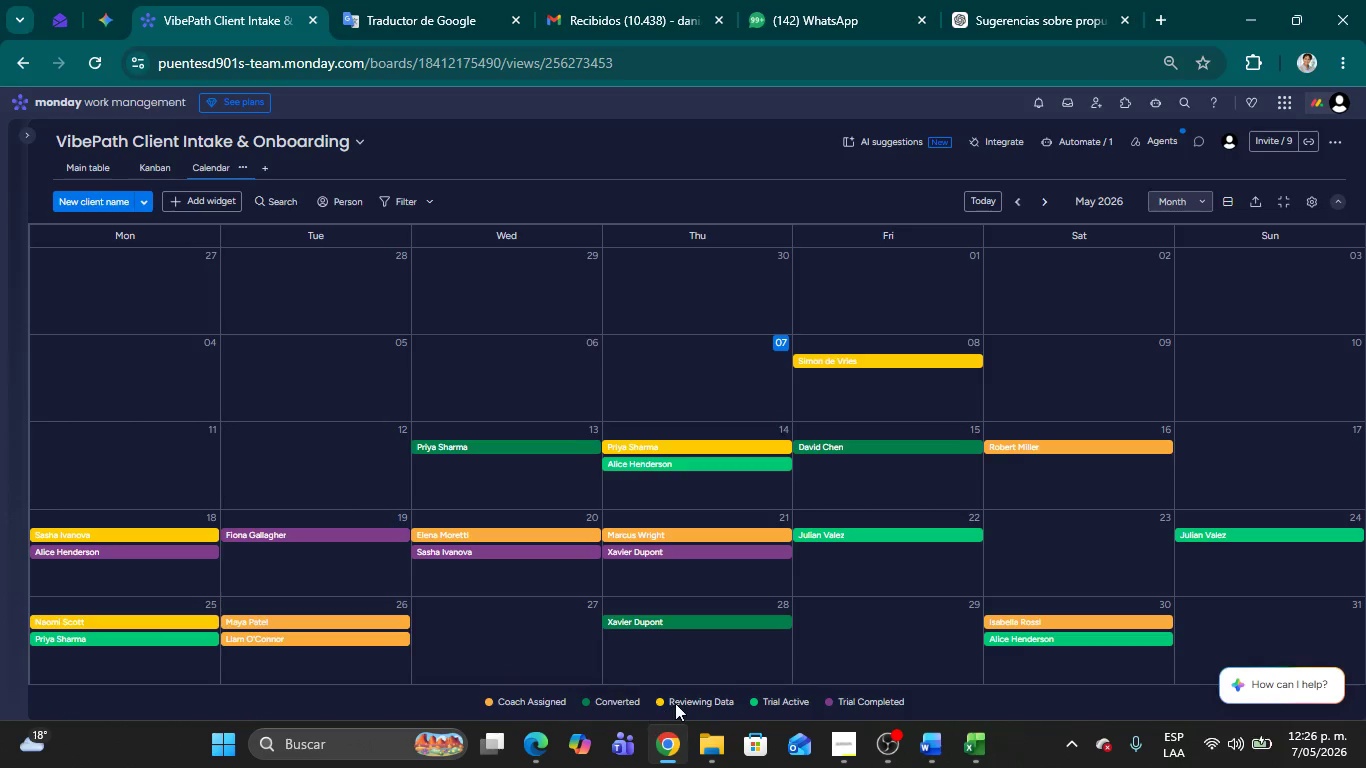 
mouse_move([689, 700])
 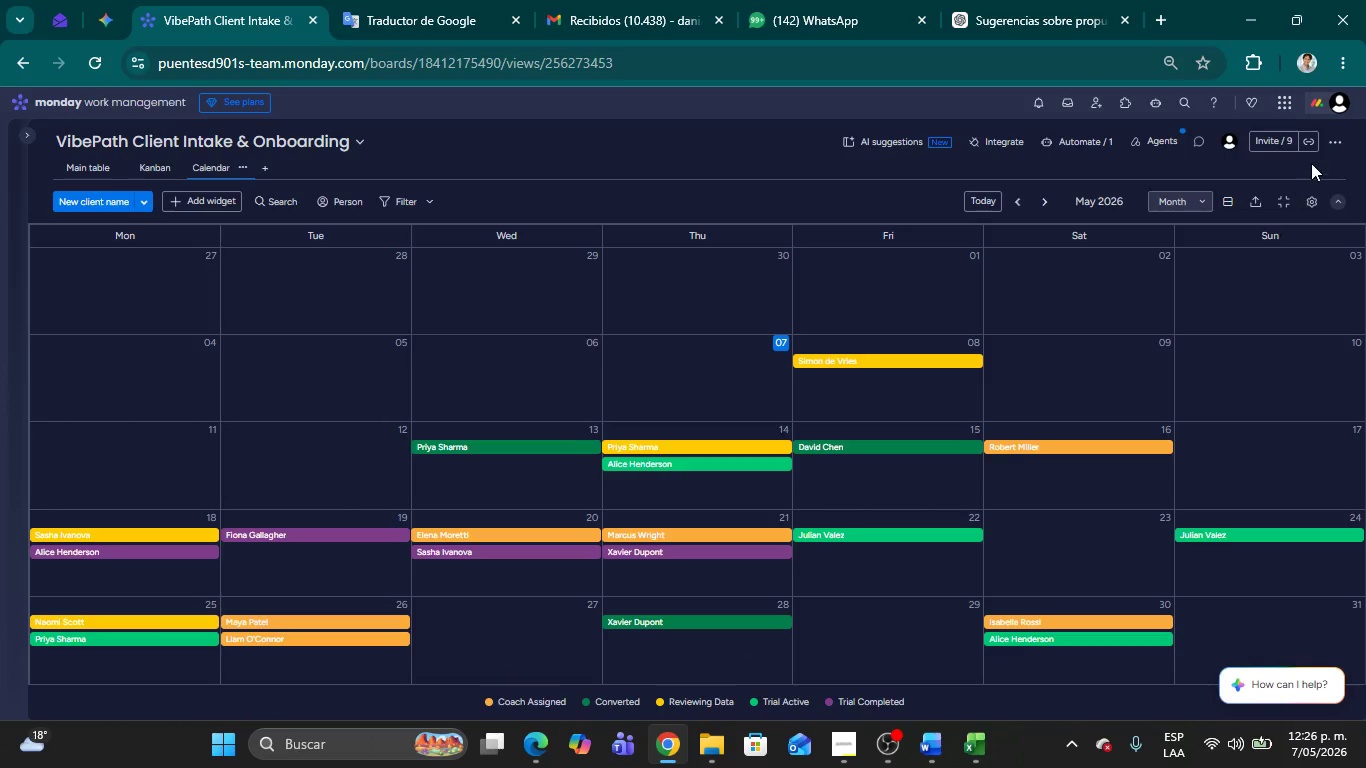 
left_click([1313, 207])
 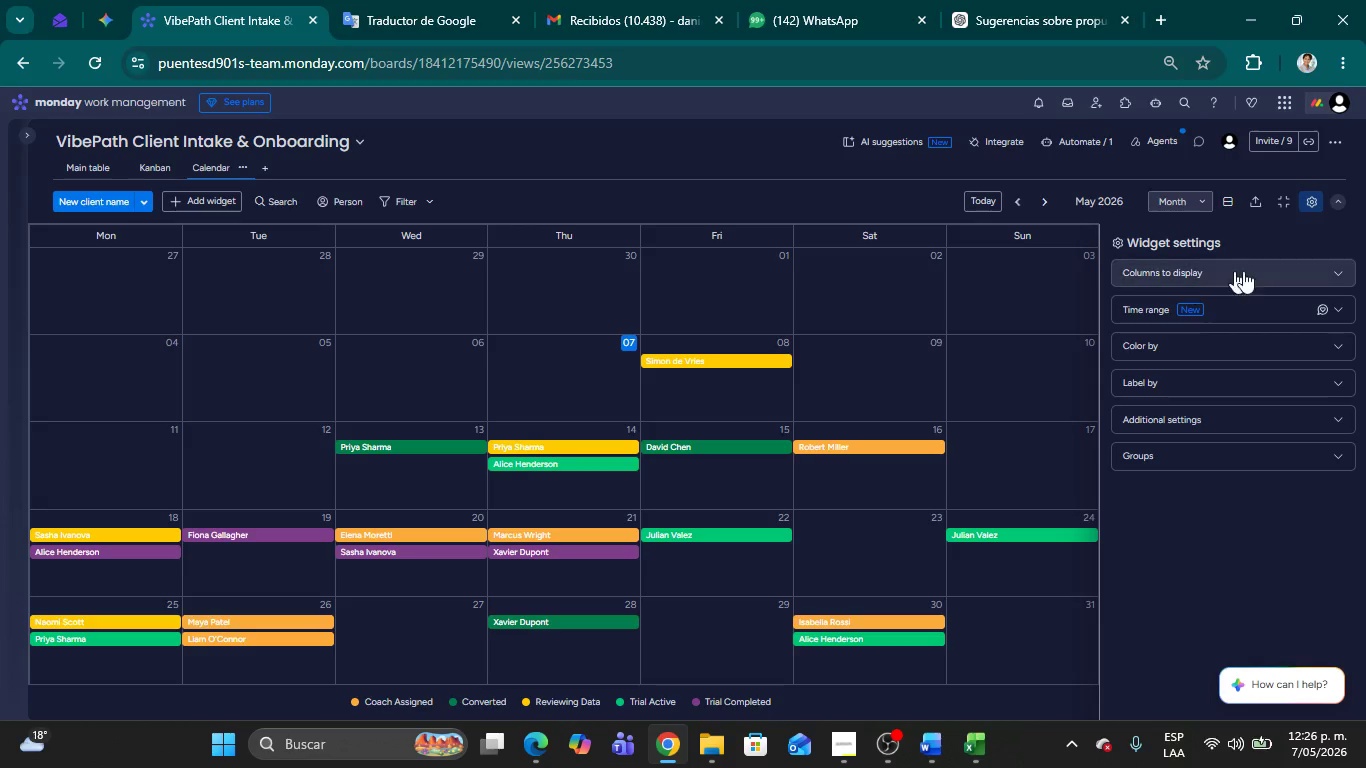 
left_click([1255, 271])
 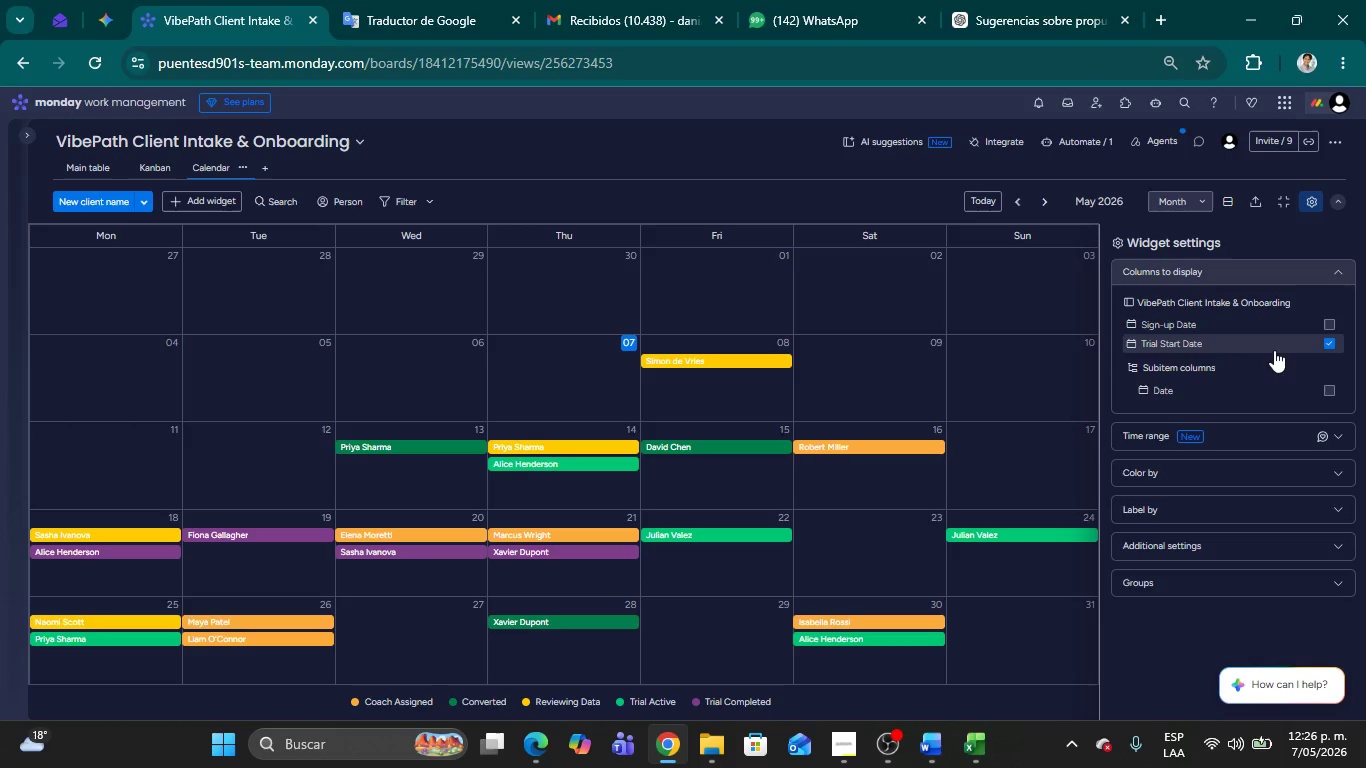 
wait(8.19)
 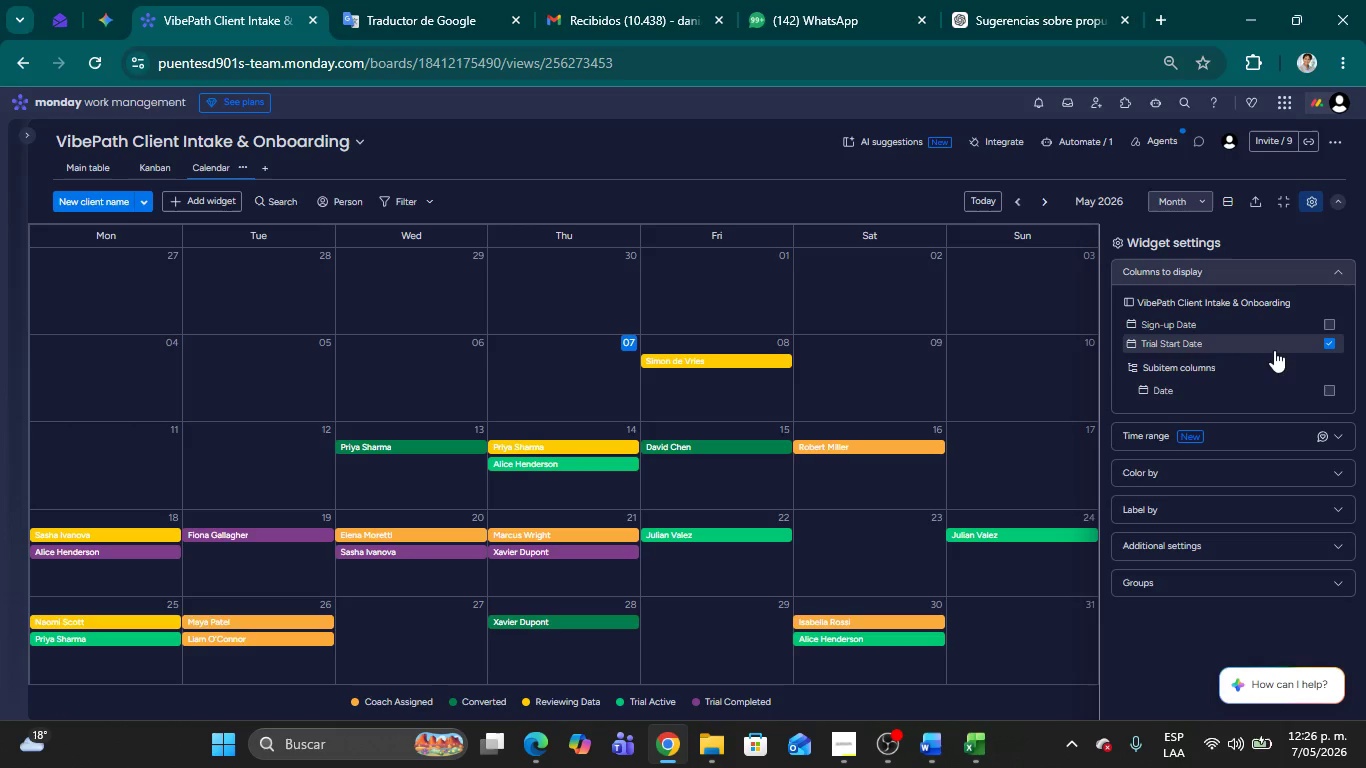 
left_click([1062, 144])
 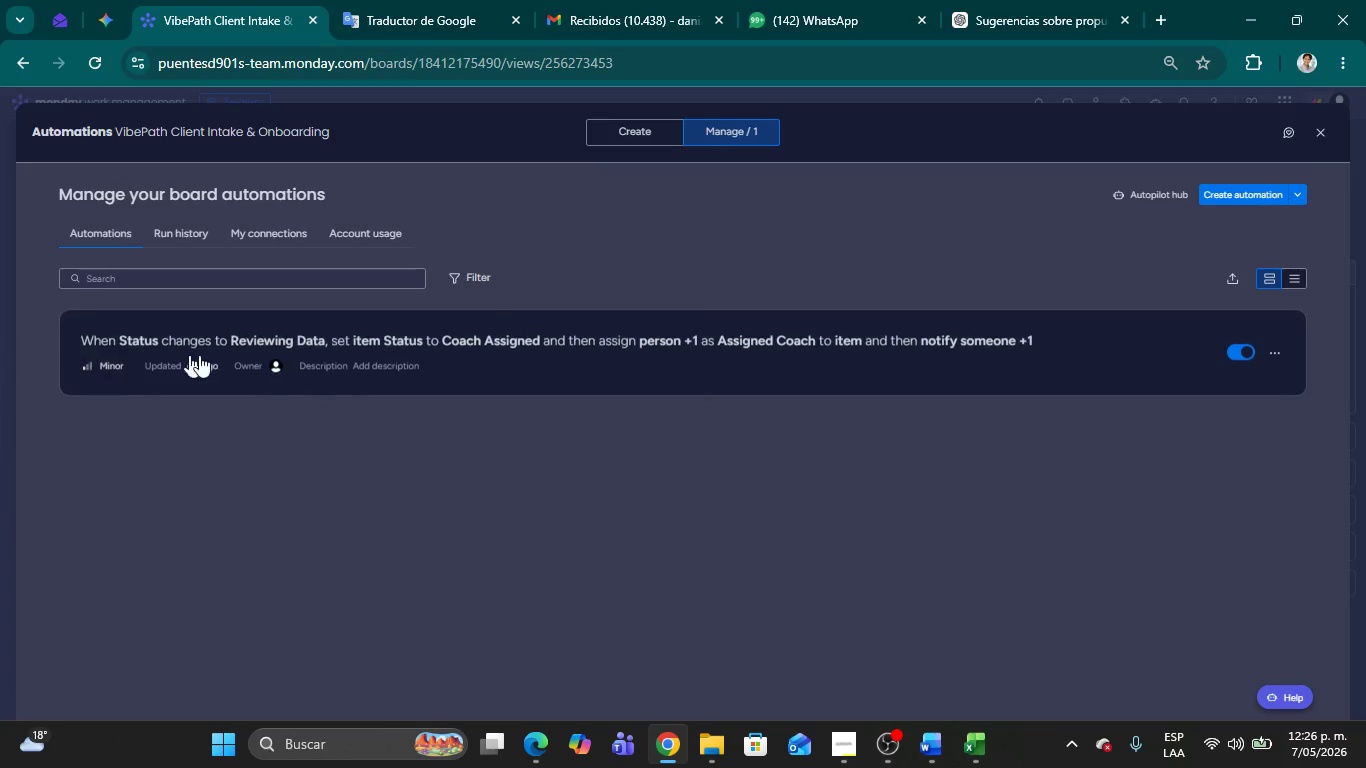 
mouse_move([635, 377])
 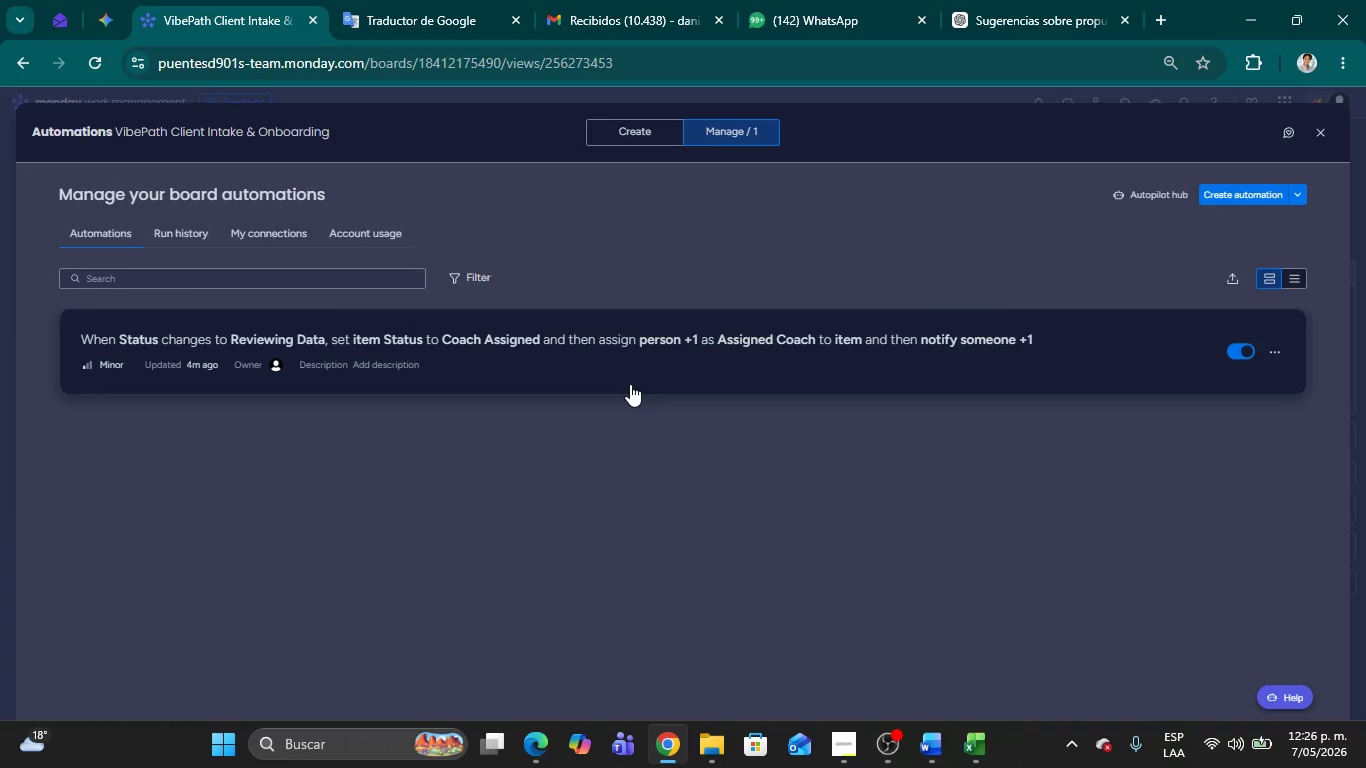 
left_click([630, 384])
 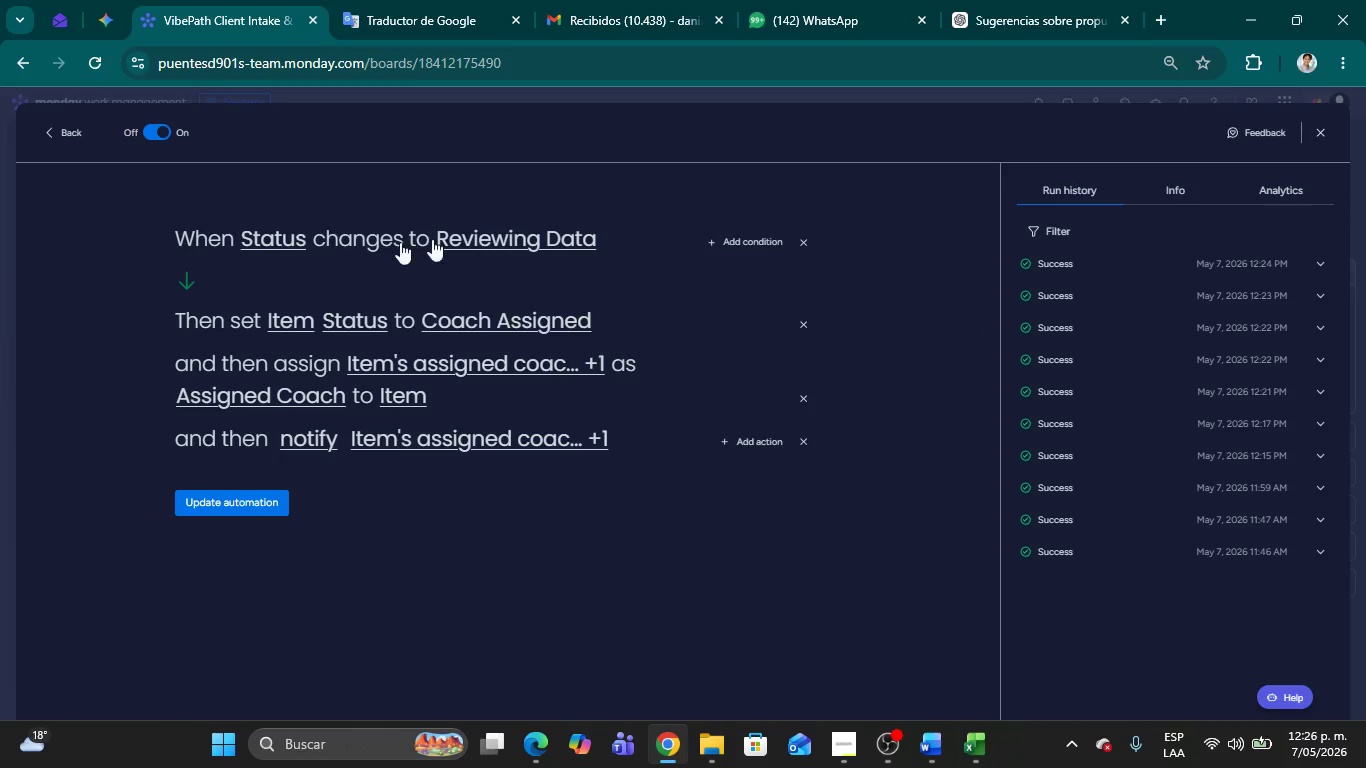 
wait(8.84)
 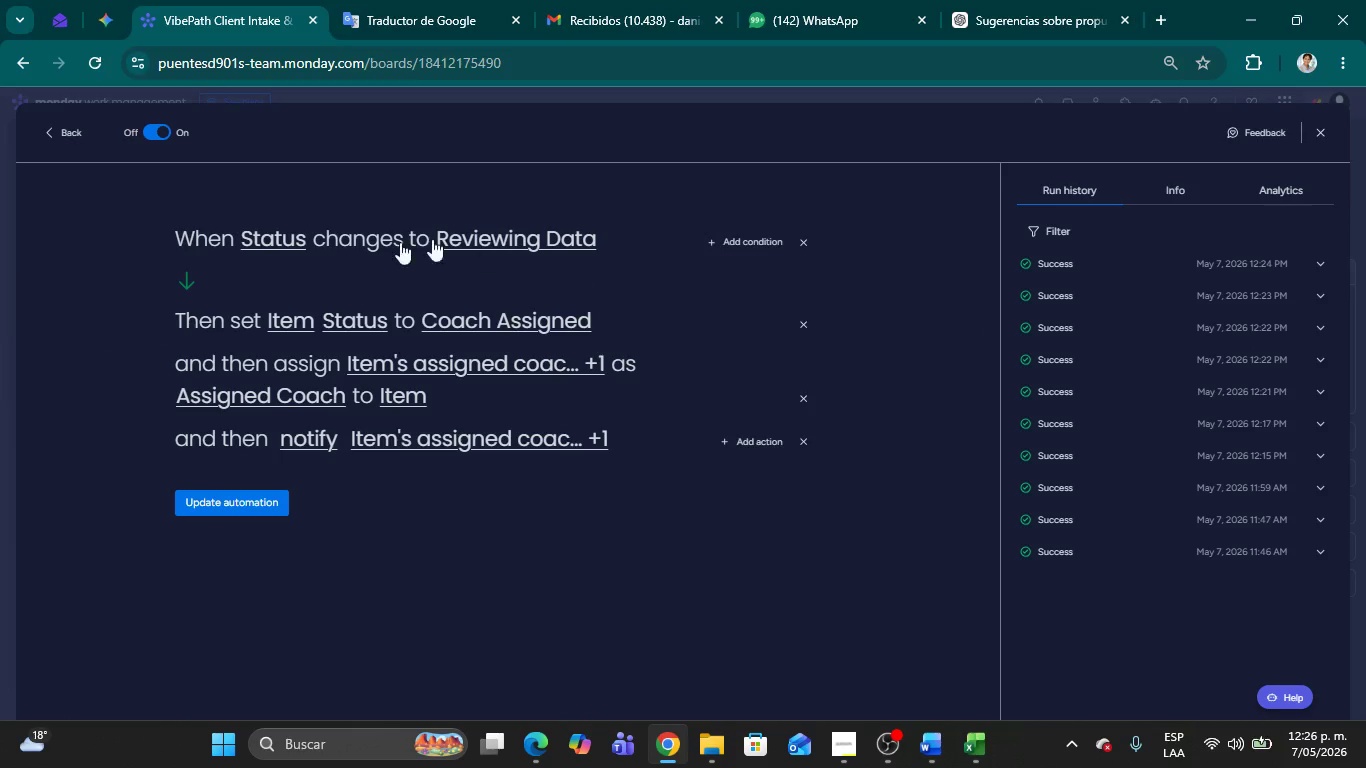 
left_click([1322, 130])
 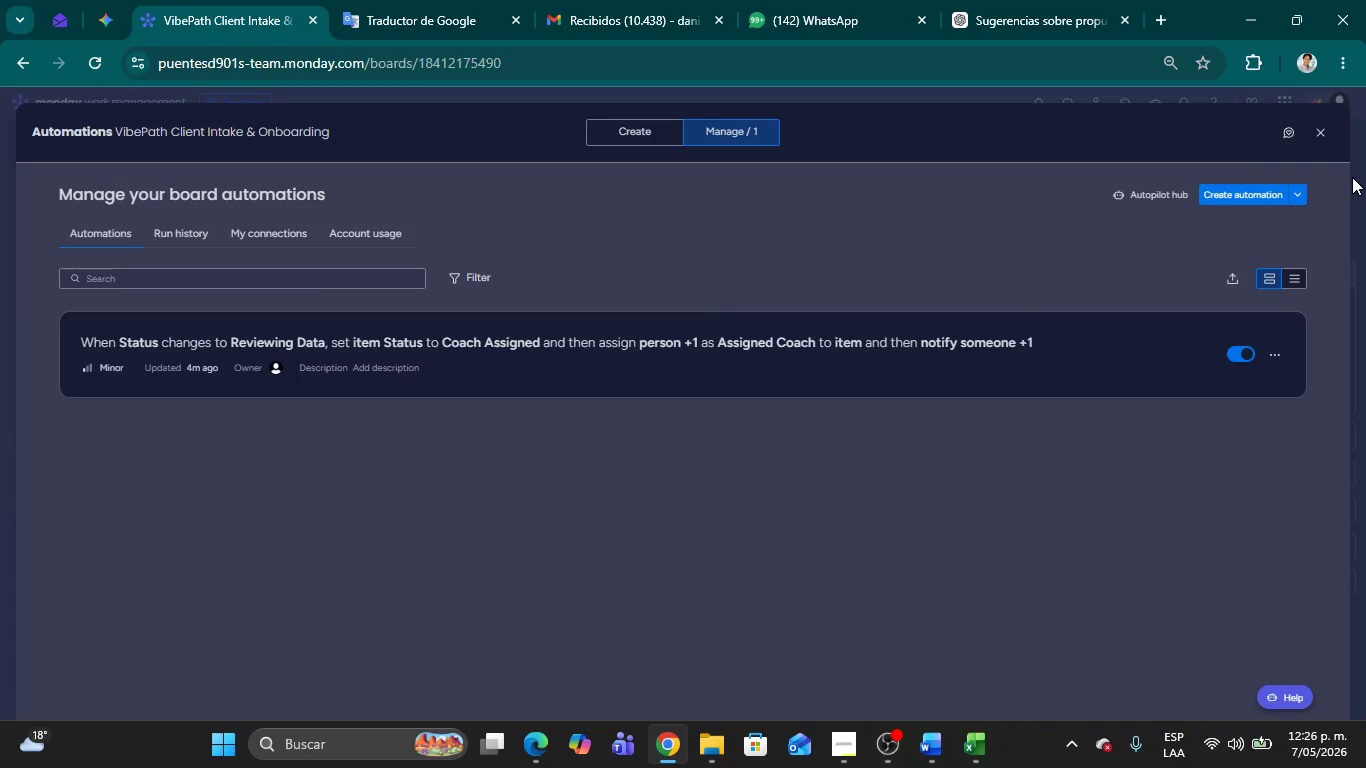 
left_click([1324, 140])
 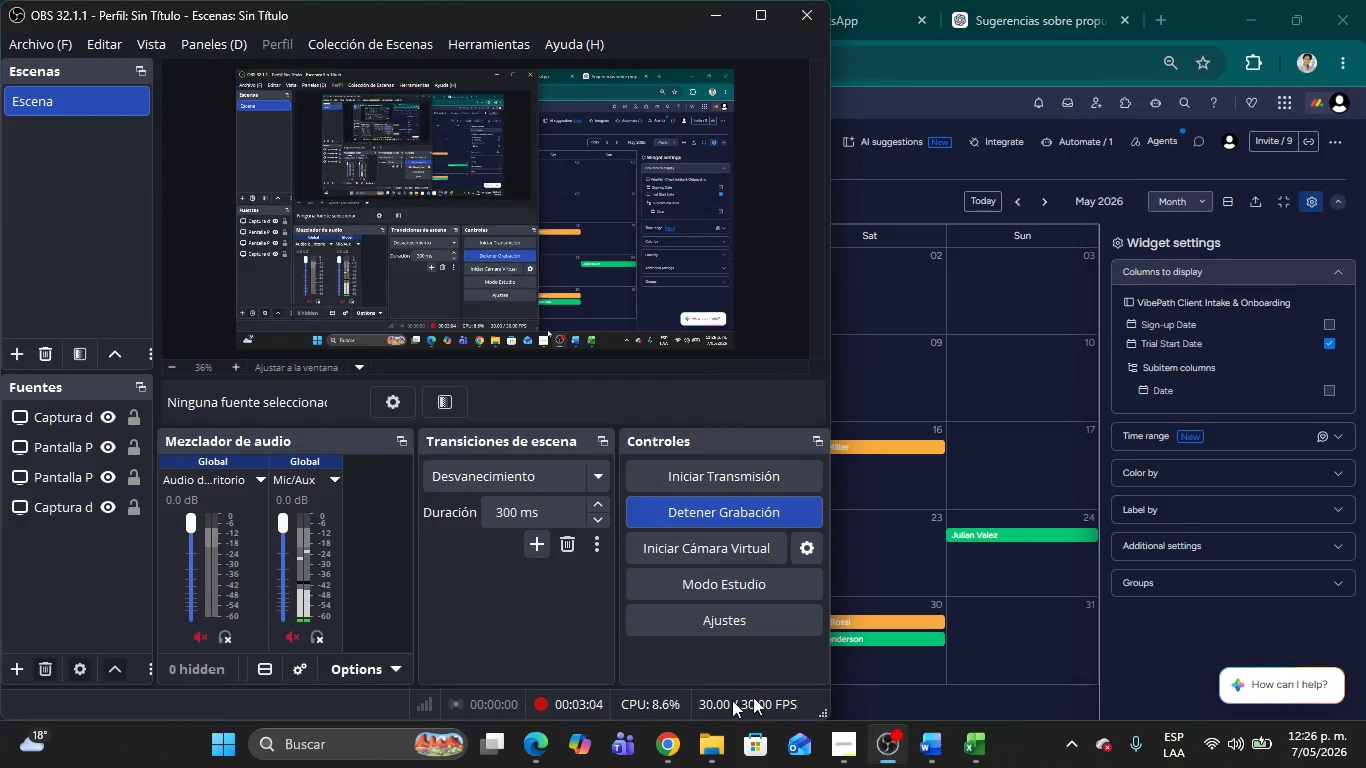 
wait(5.09)
 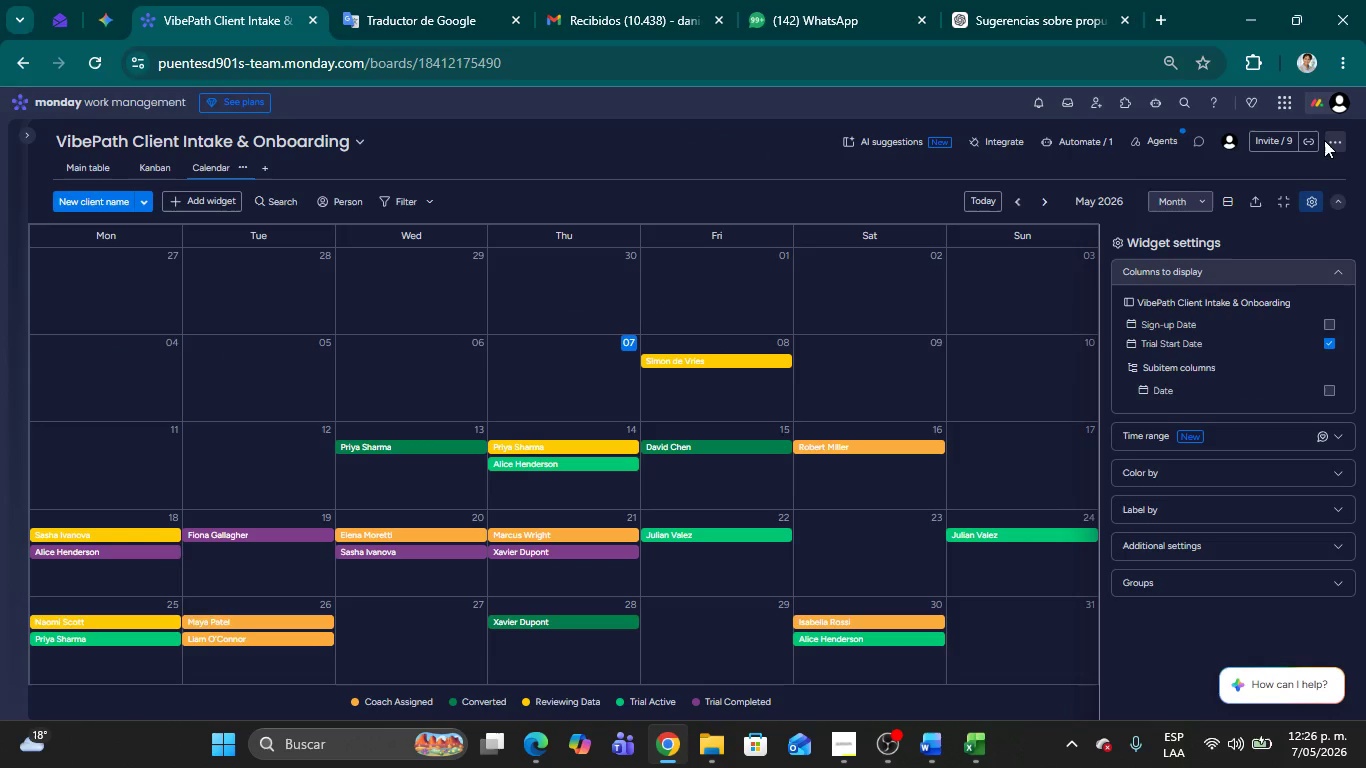 
left_click([719, 517])
 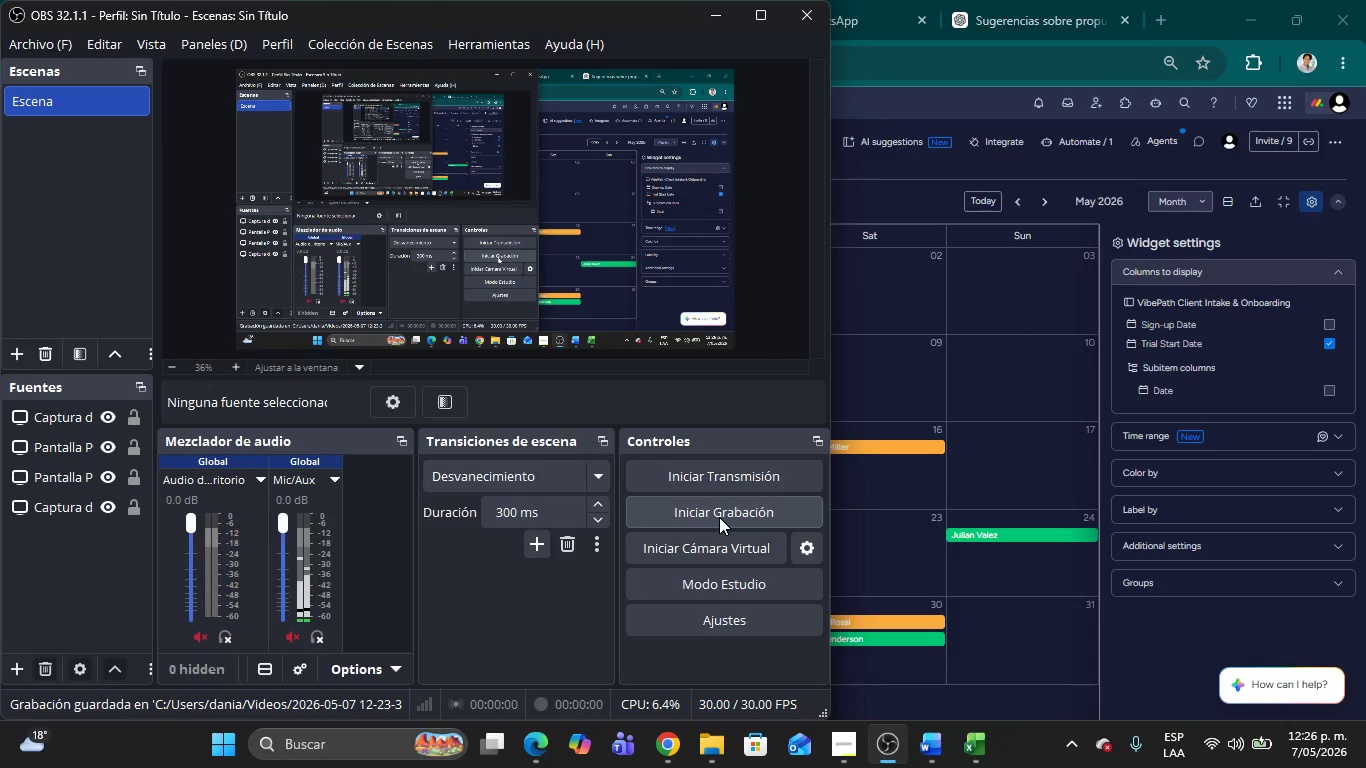 
wait(6.06)
 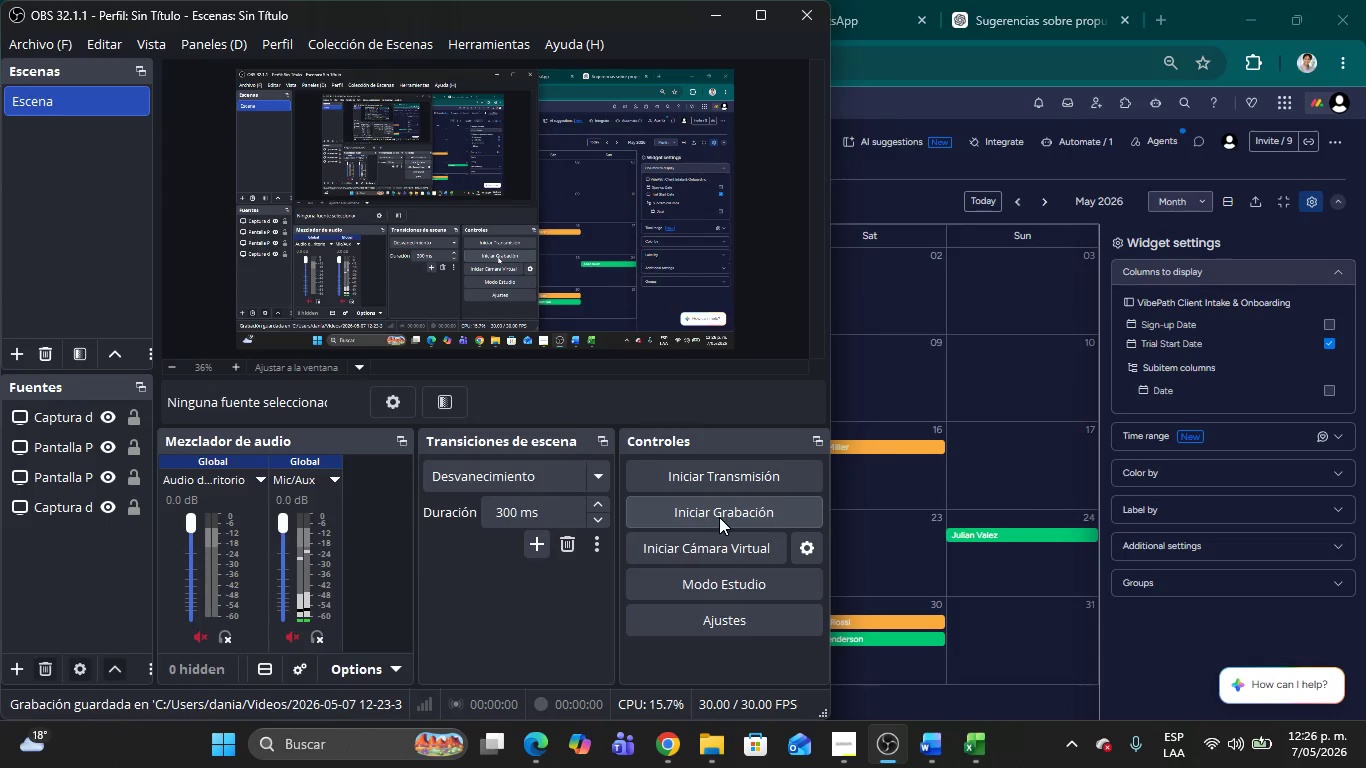 
left_click([710, 15])
 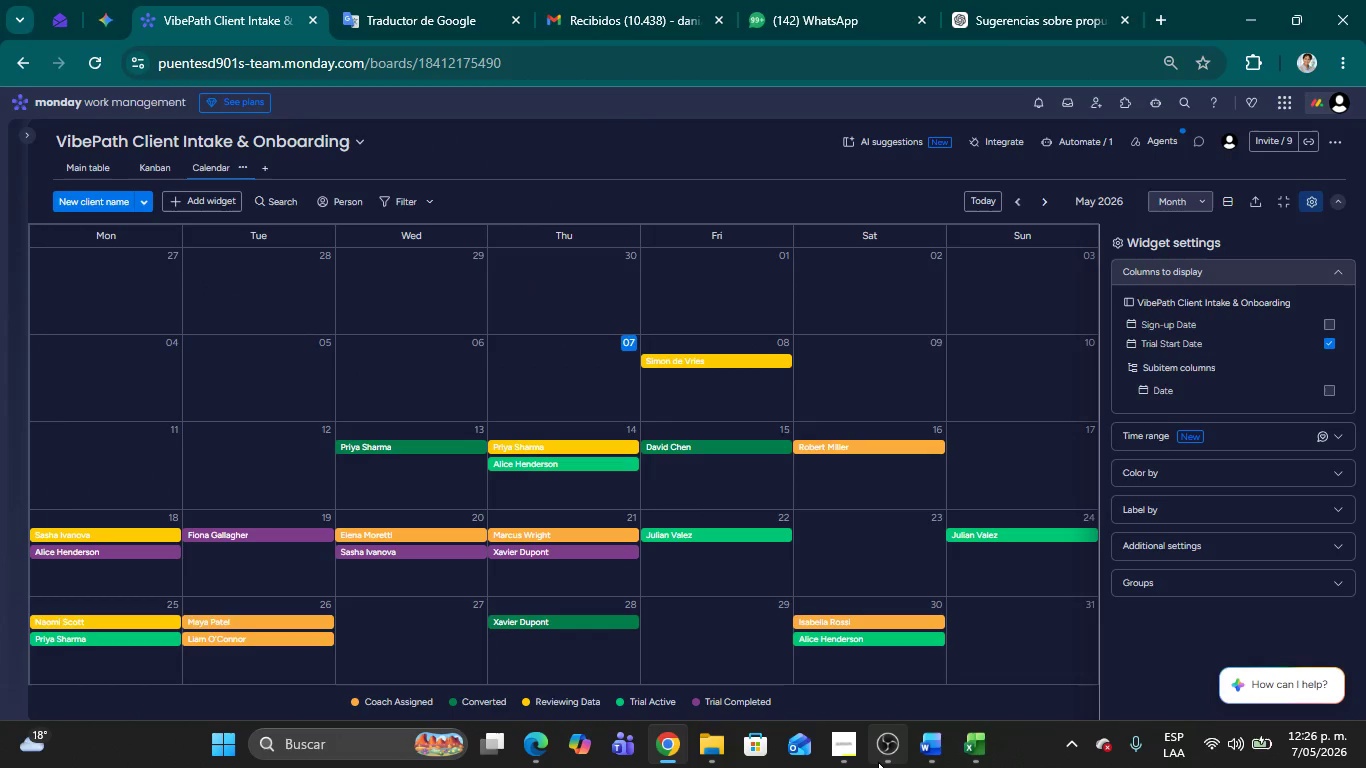 
left_click([878, 762])
 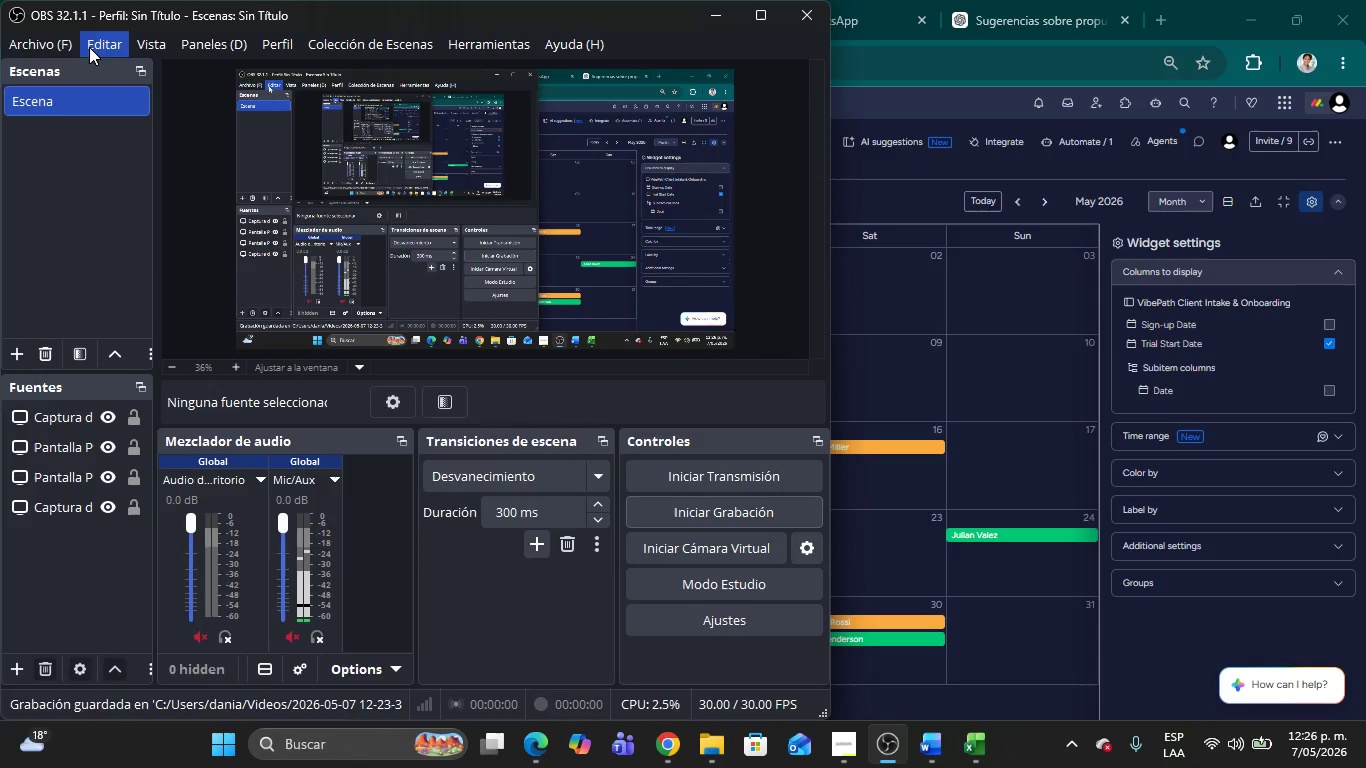 
left_click([59, 47])
 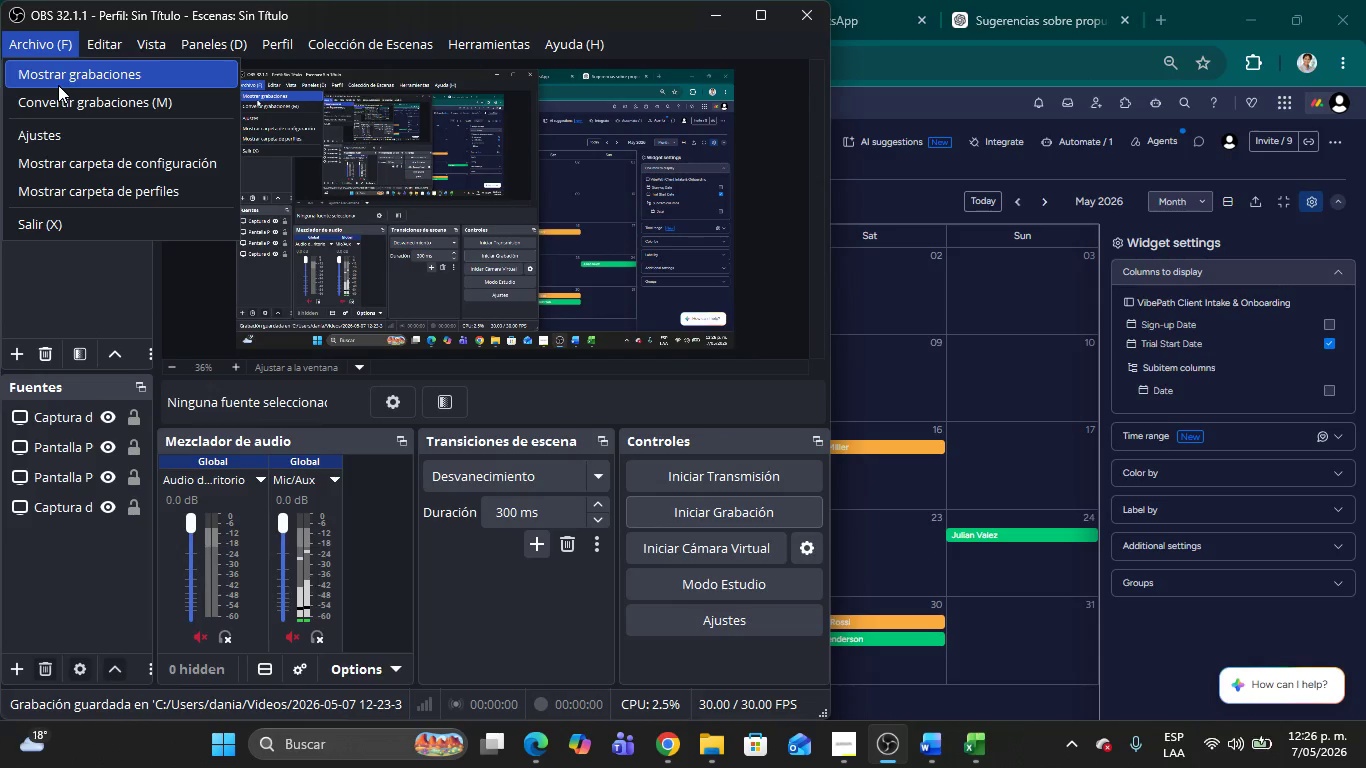 
left_click([58, 85])
 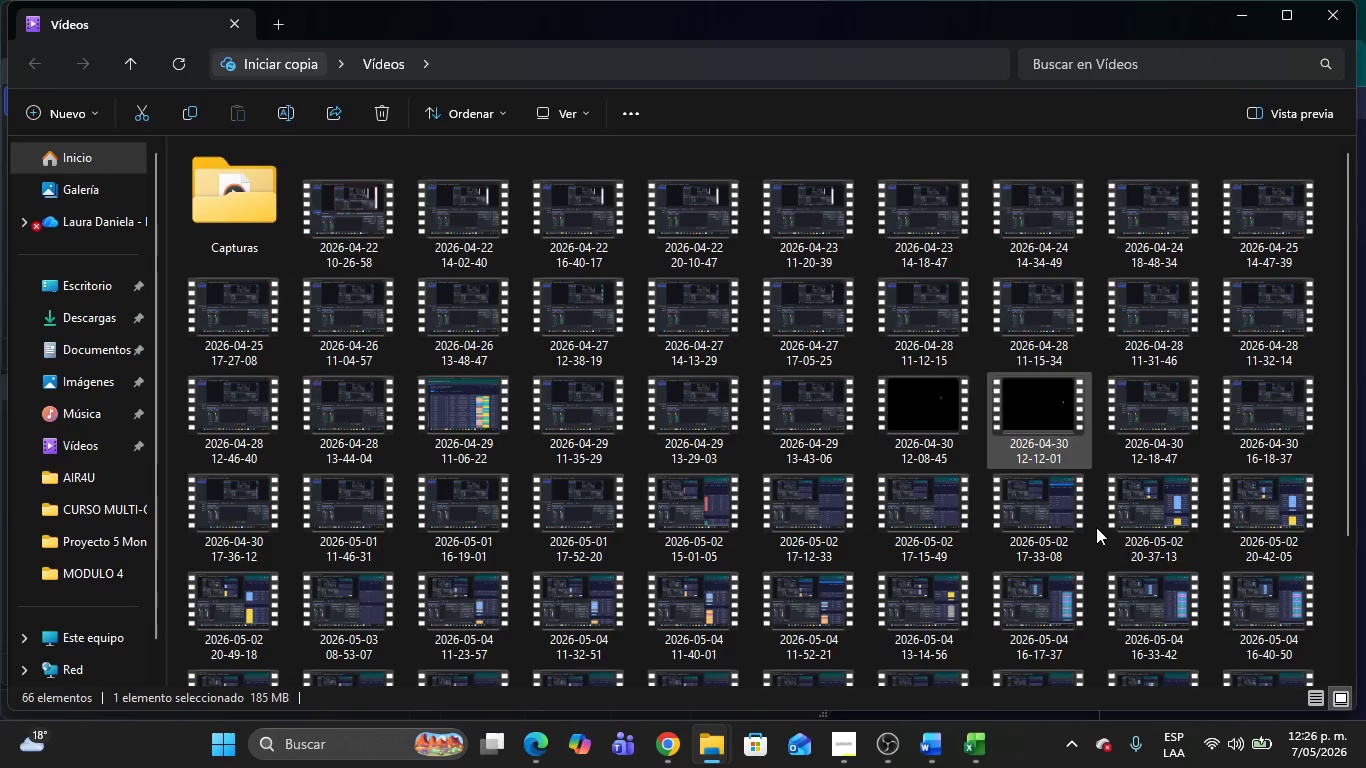 
scroll: coordinate [1165, 556], scroll_direction: down, amount: 14.0
 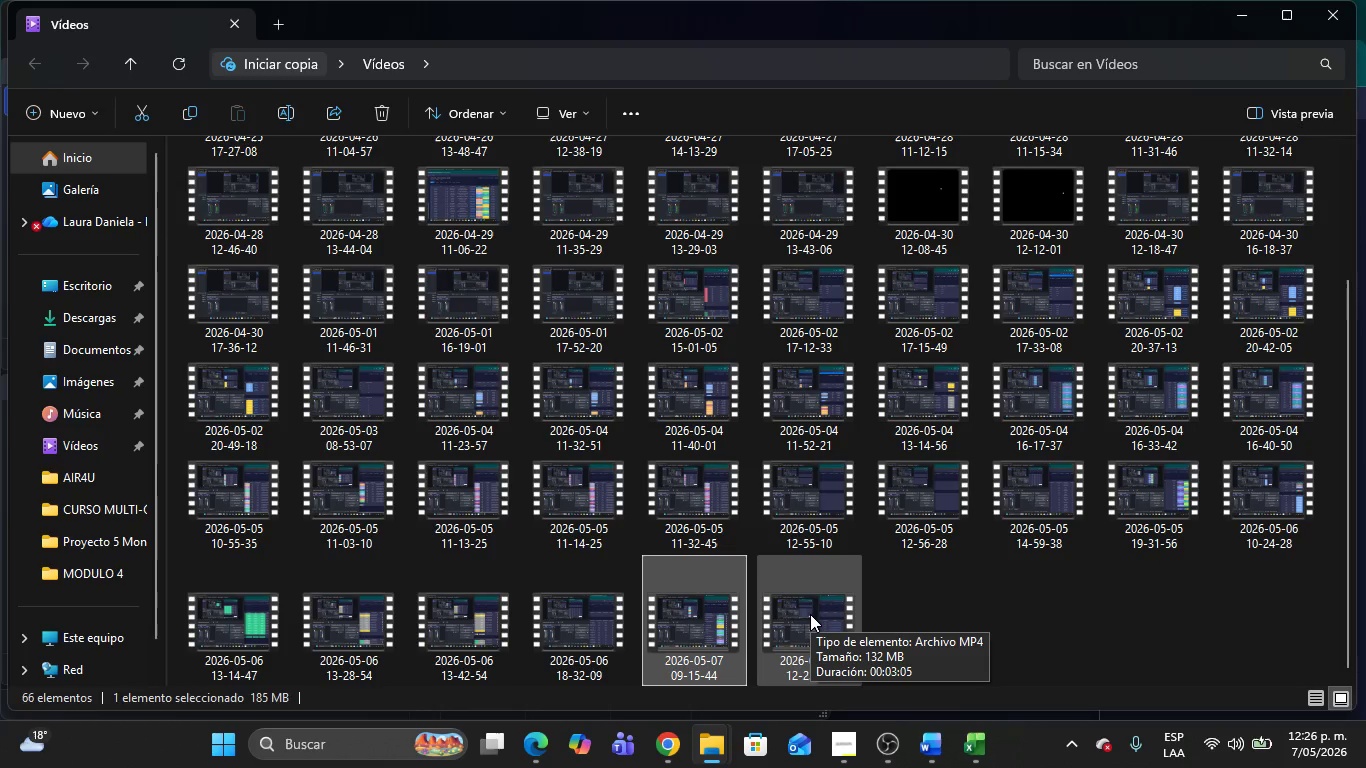 
left_click([810, 614])
 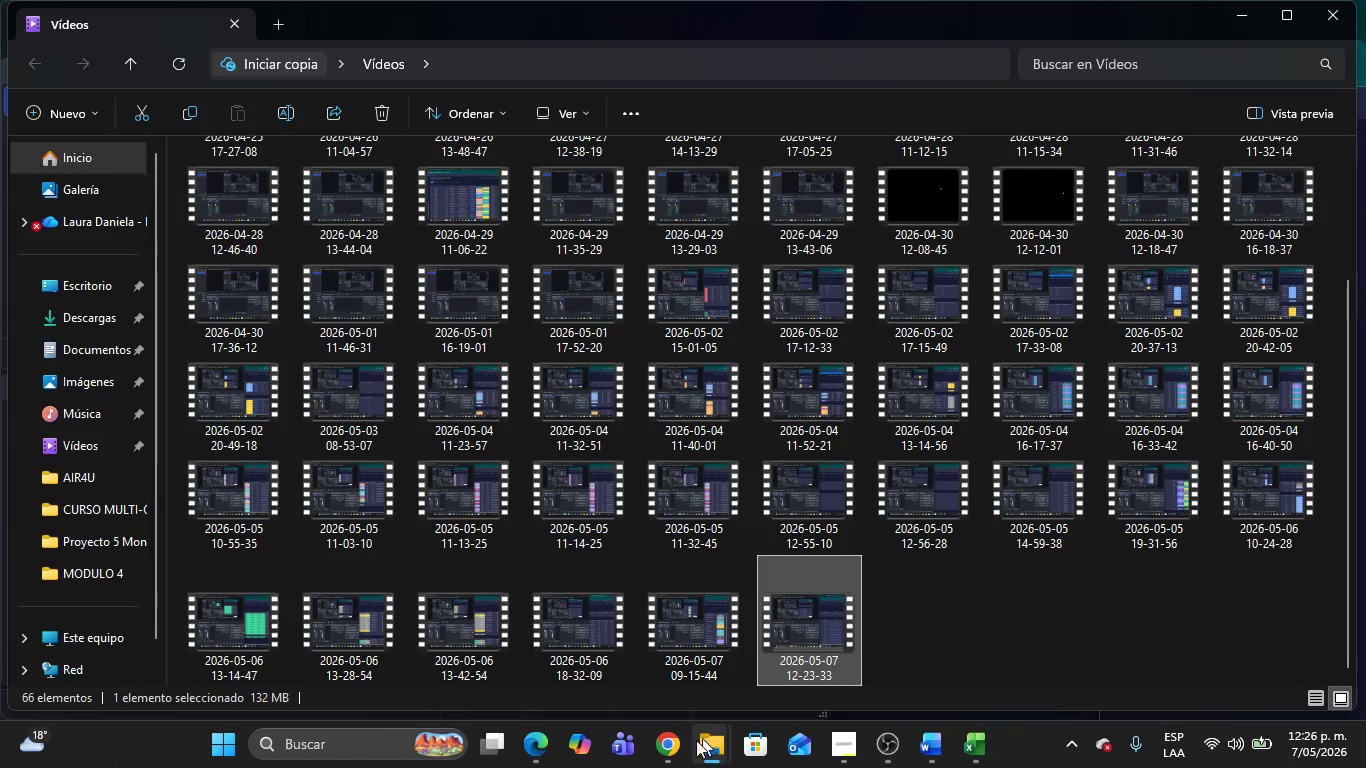 
left_click([655, 743])
 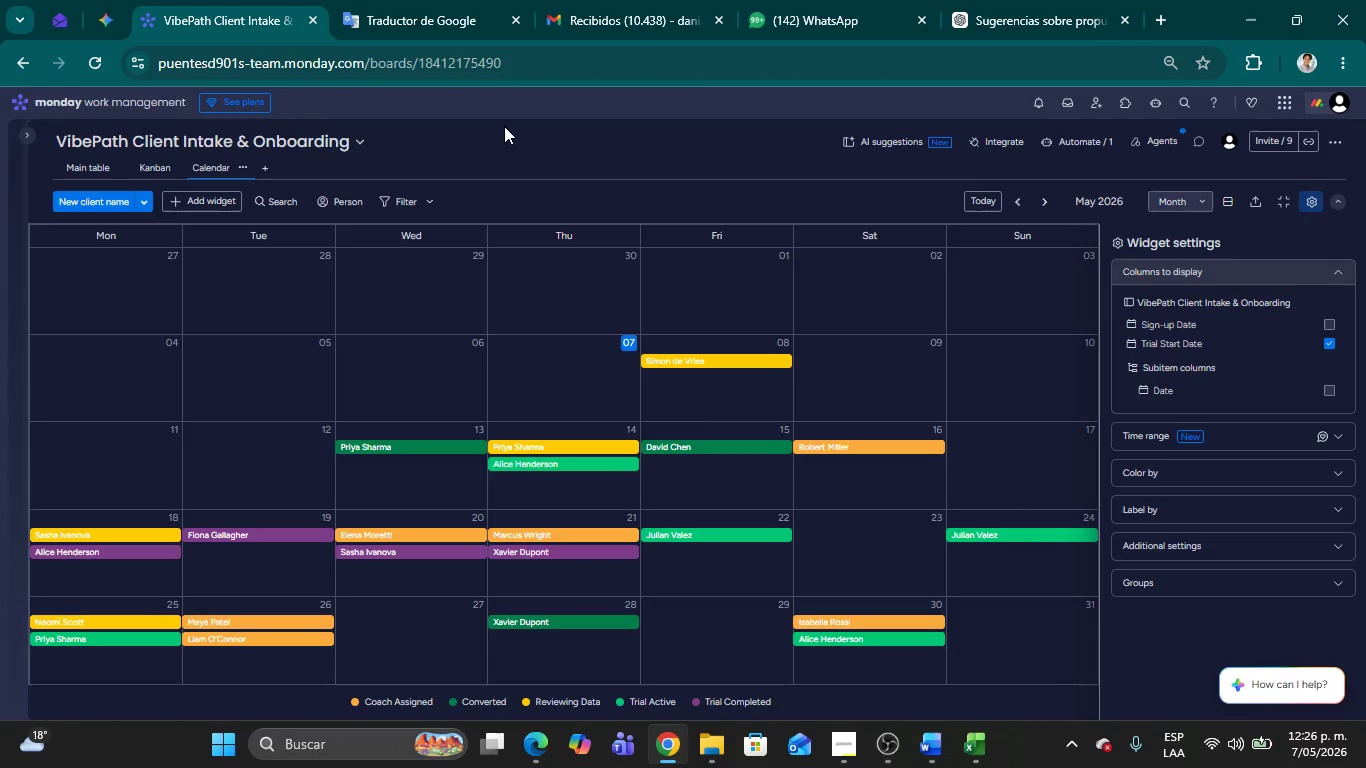 
key(Meta+Shift+MetaLeft)
 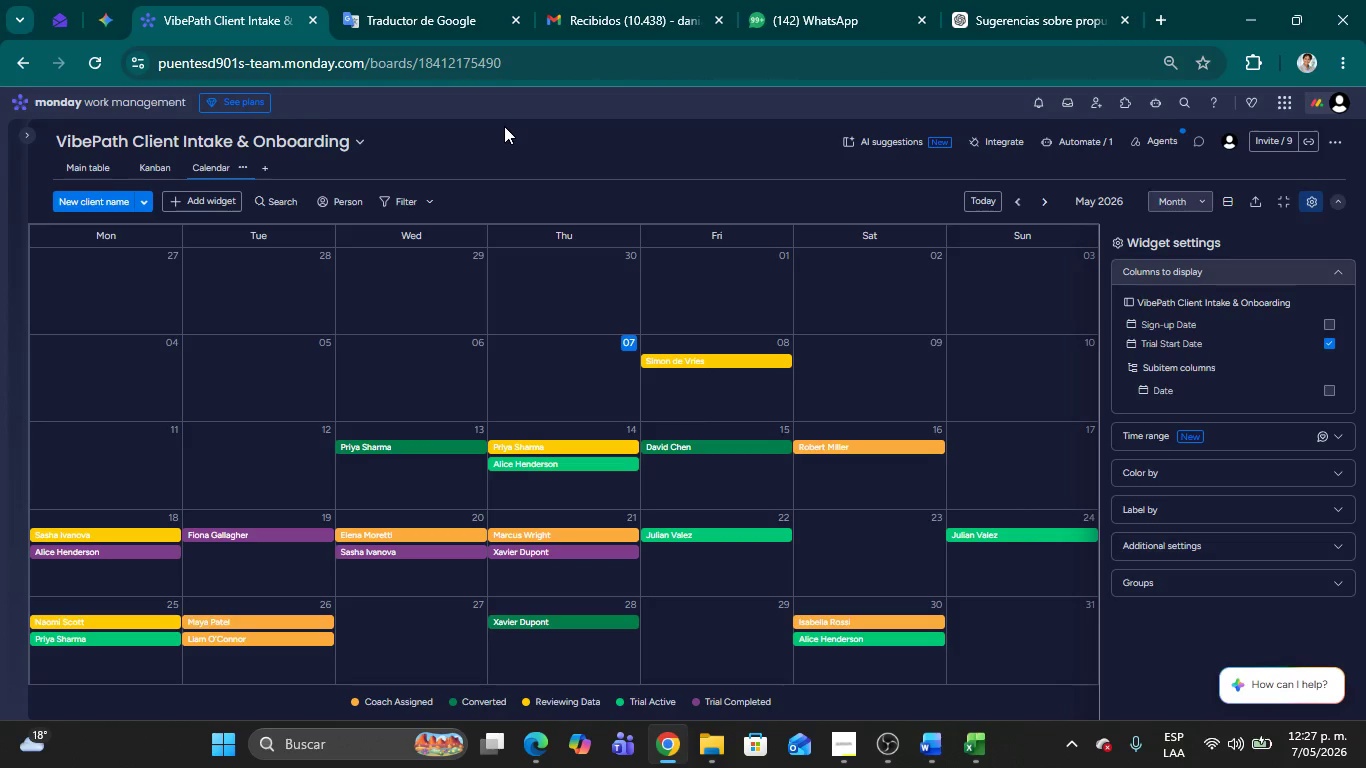 
key(Meta+Shift+S)
 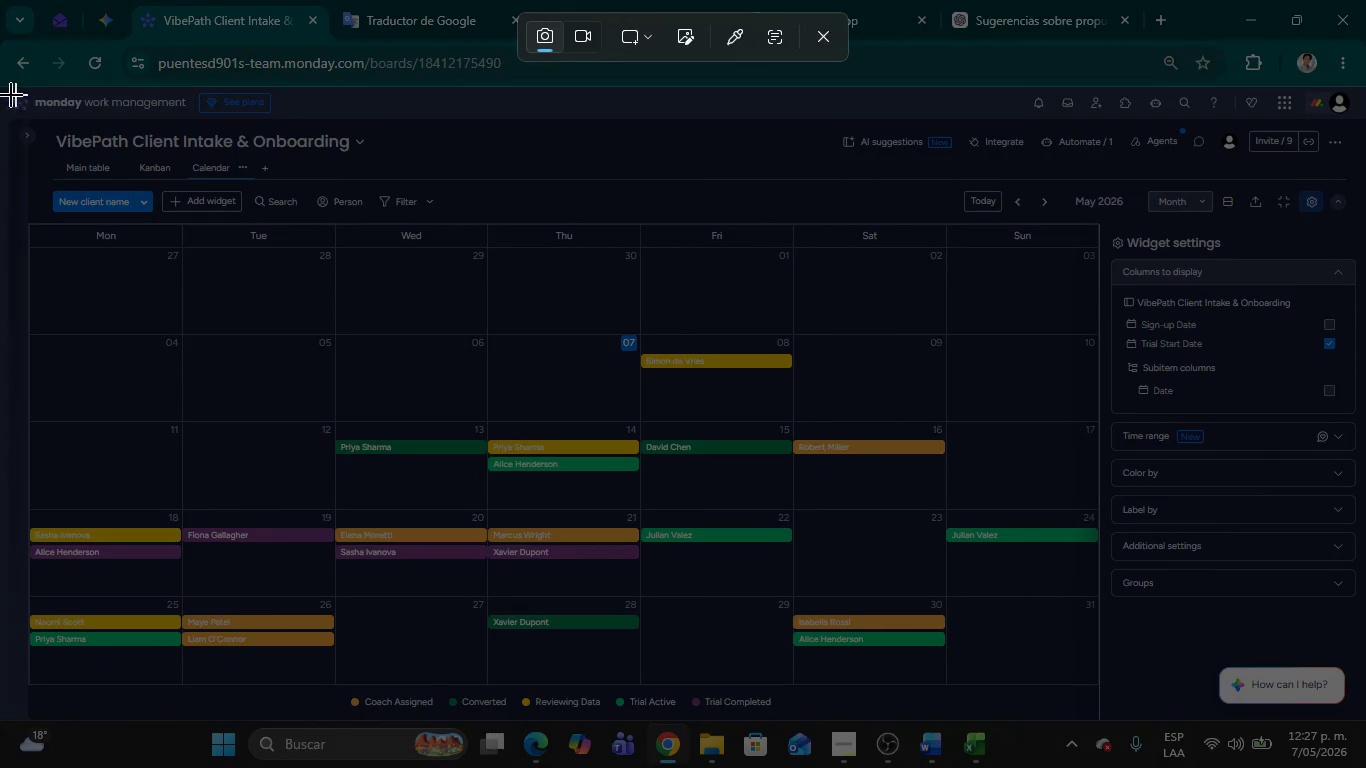 
left_click_drag(start_coordinate=[0, 86], to_coordinate=[1365, 719])
 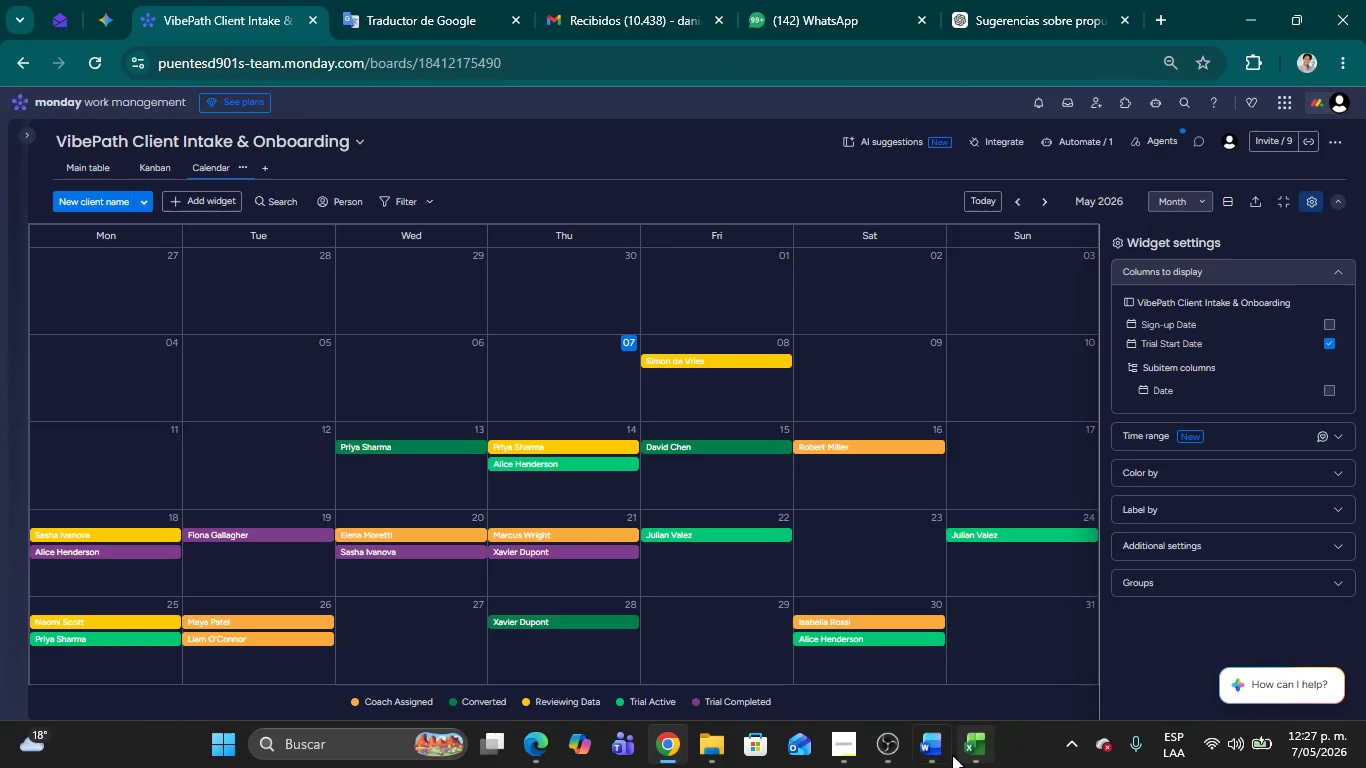 
left_click([940, 756])
 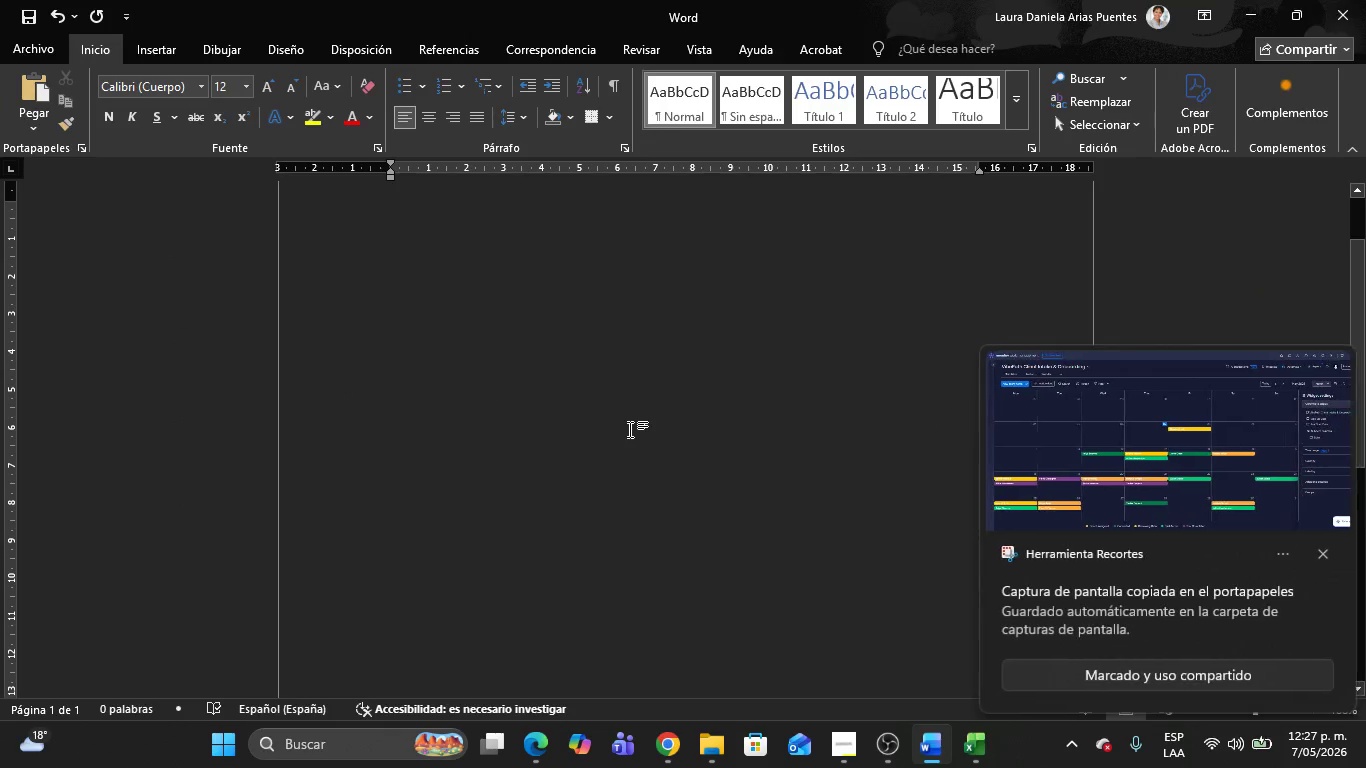 
key(Control+V)
 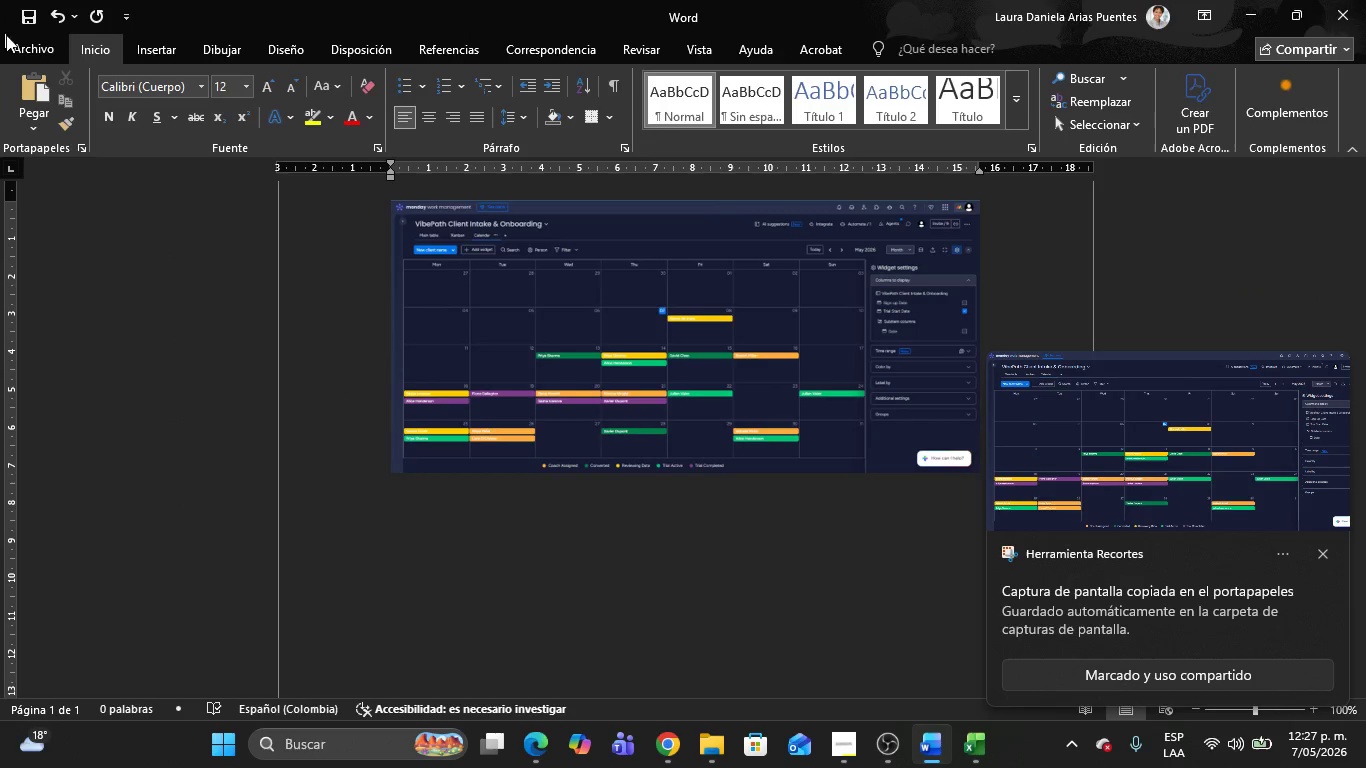 
left_click([8, 38])
 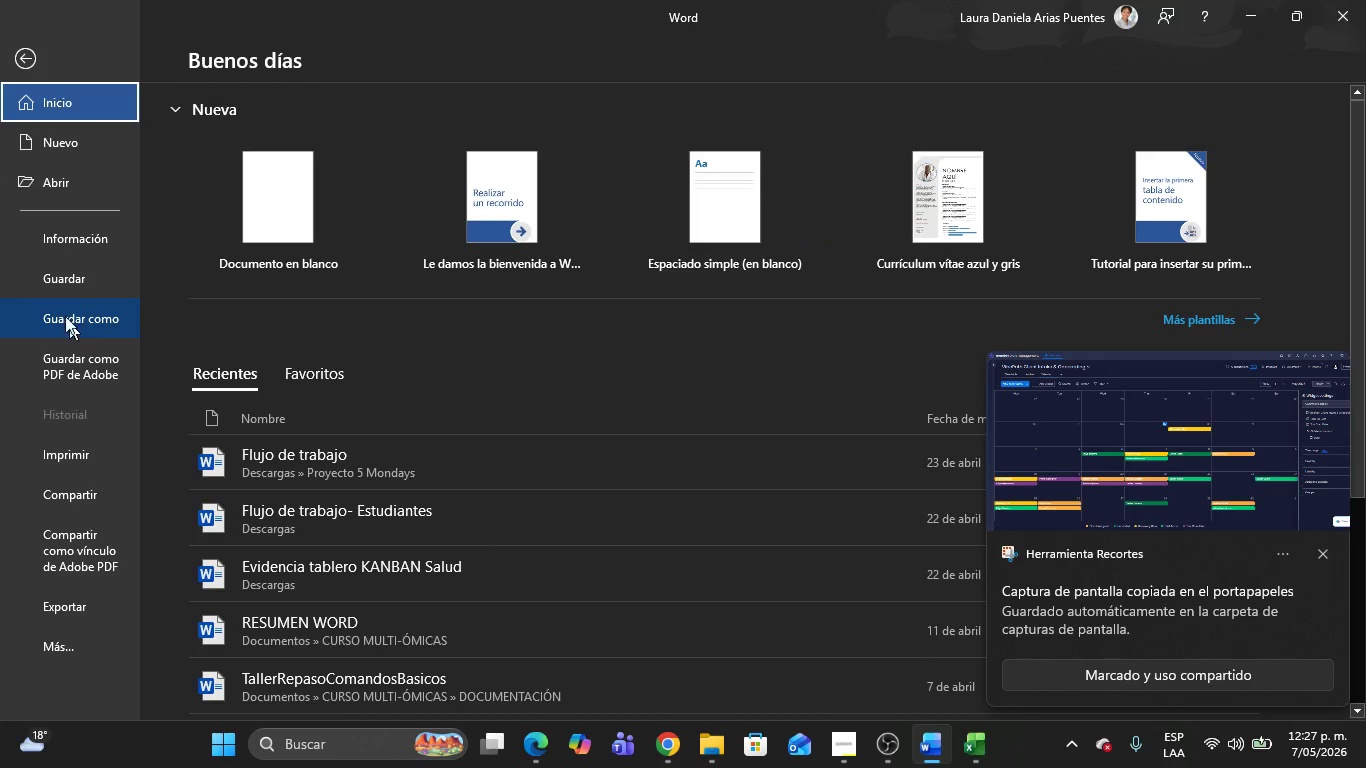 
left_click([65, 314])
 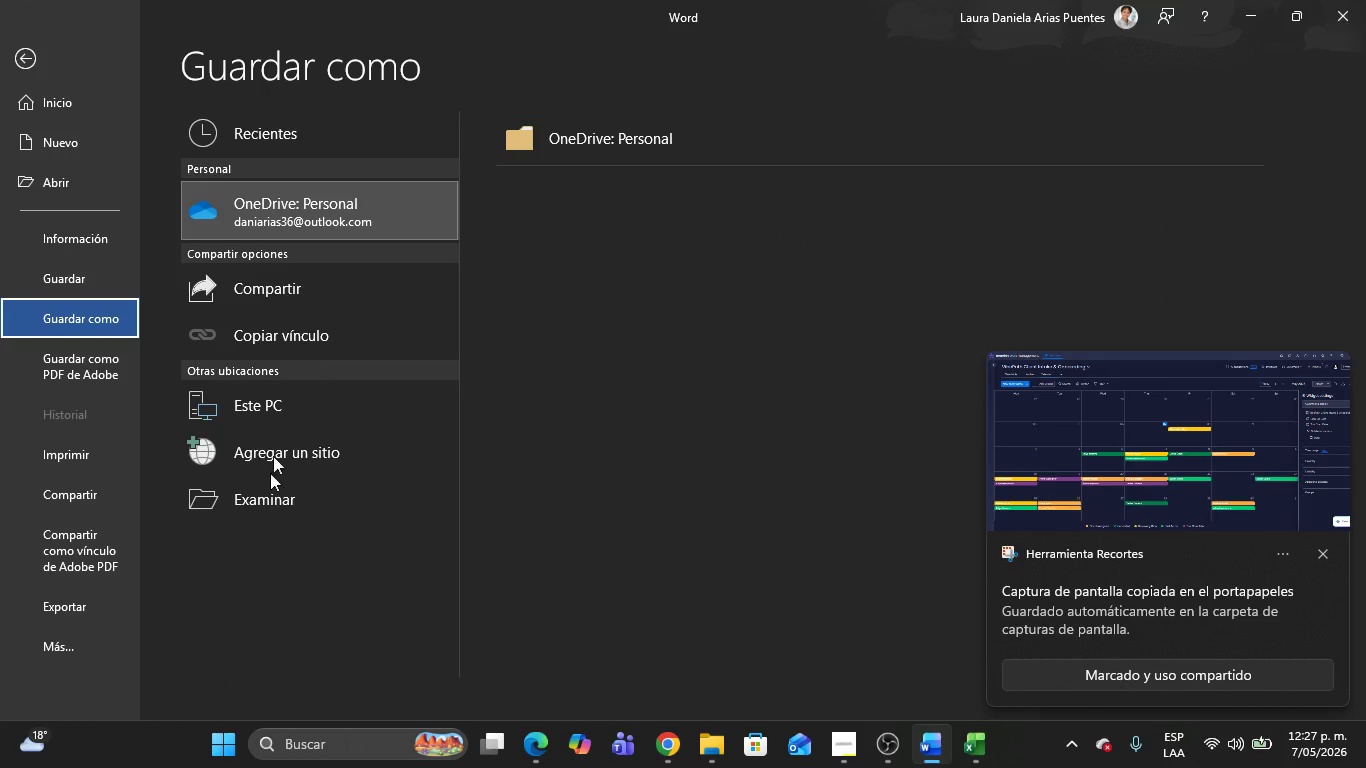 
left_click([262, 507])
 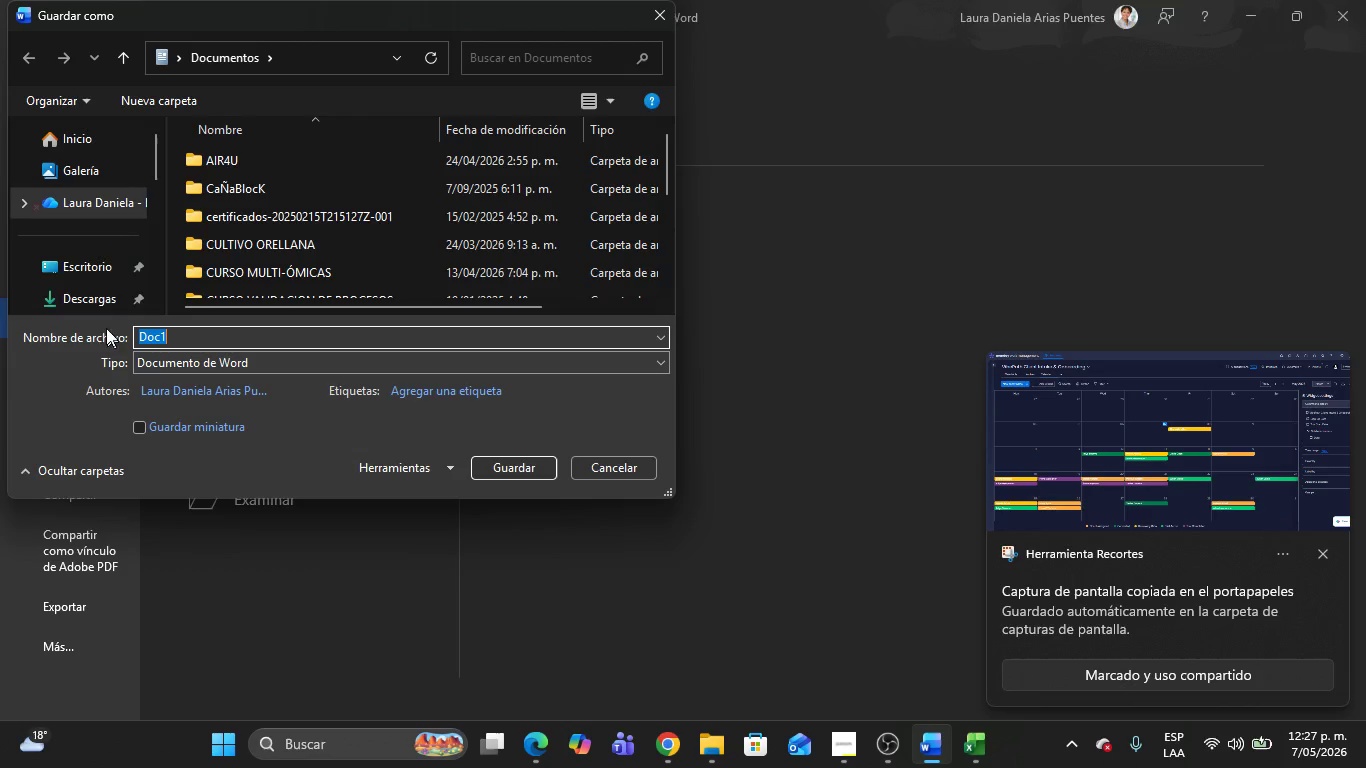 
left_click([56, 292])
 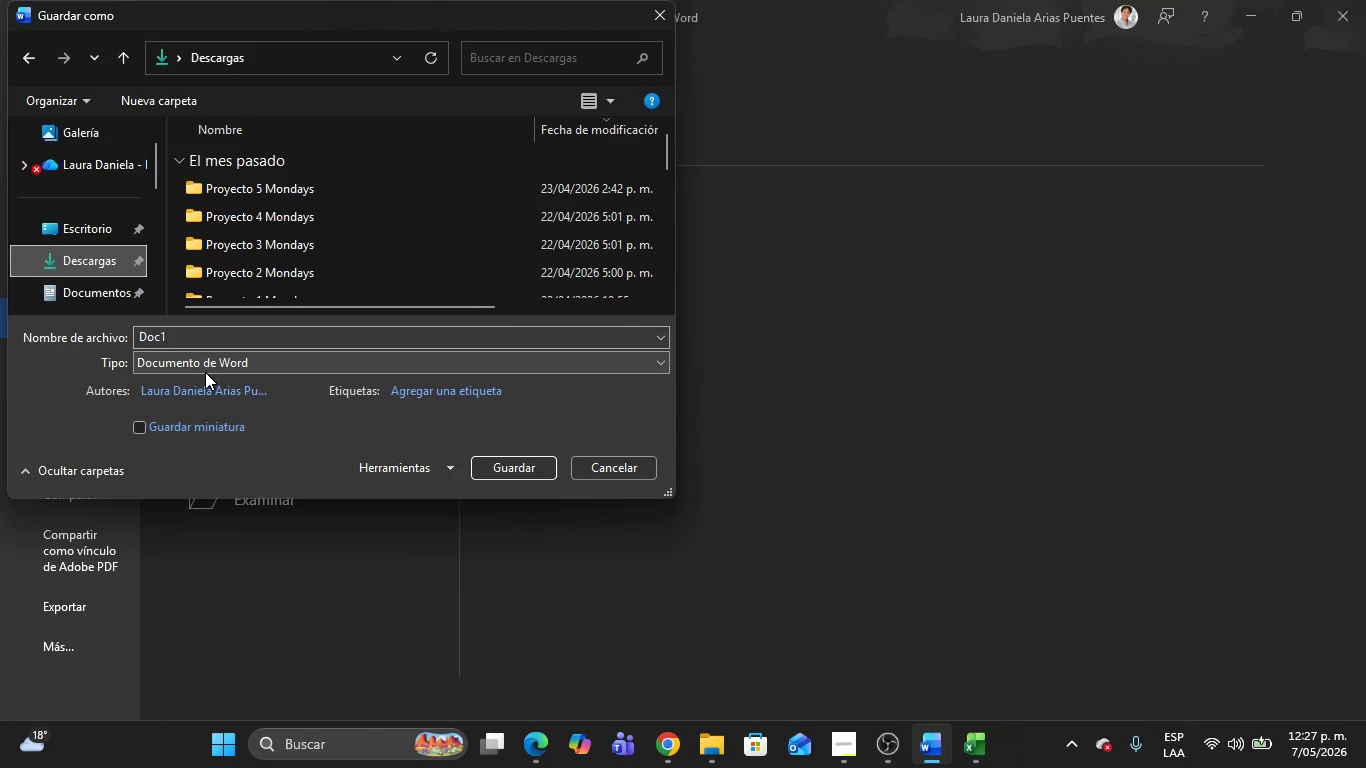 
left_click([198, 365])
 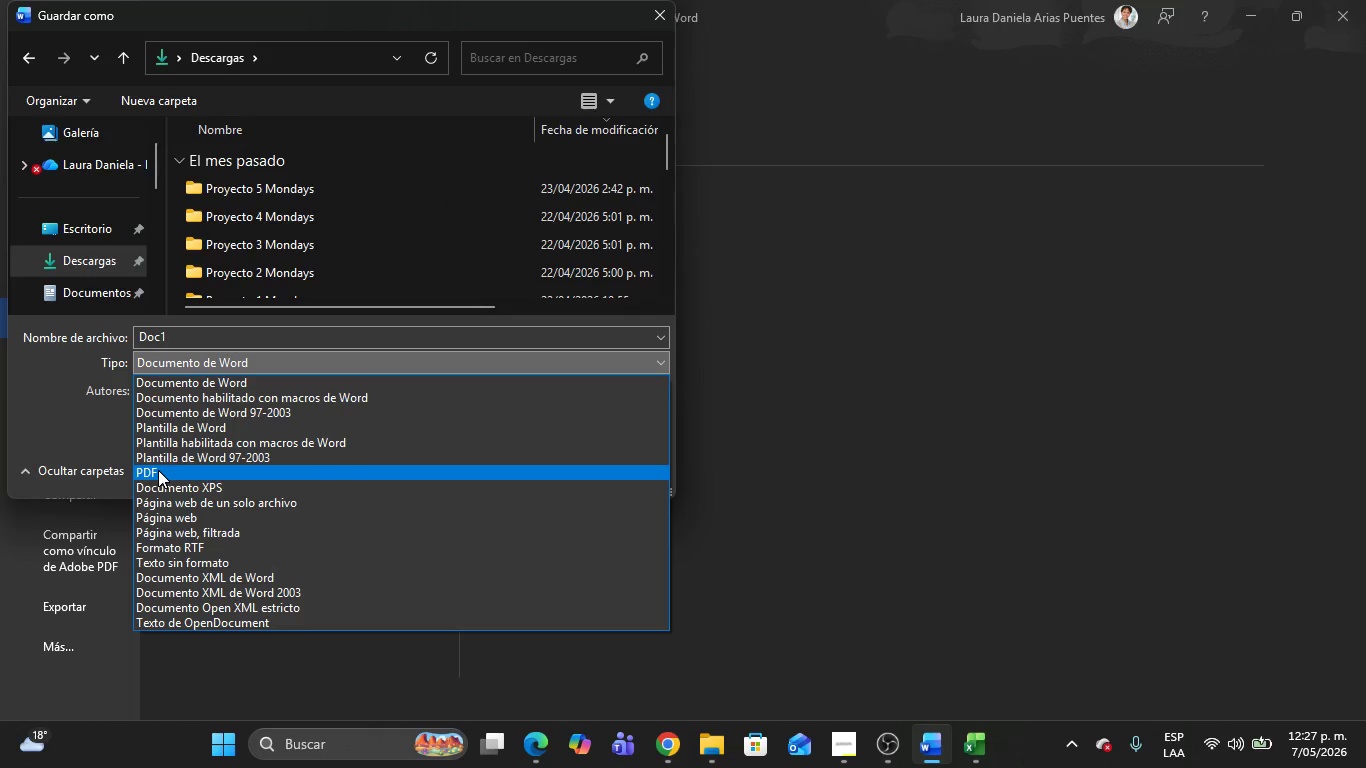 
left_click([158, 472])
 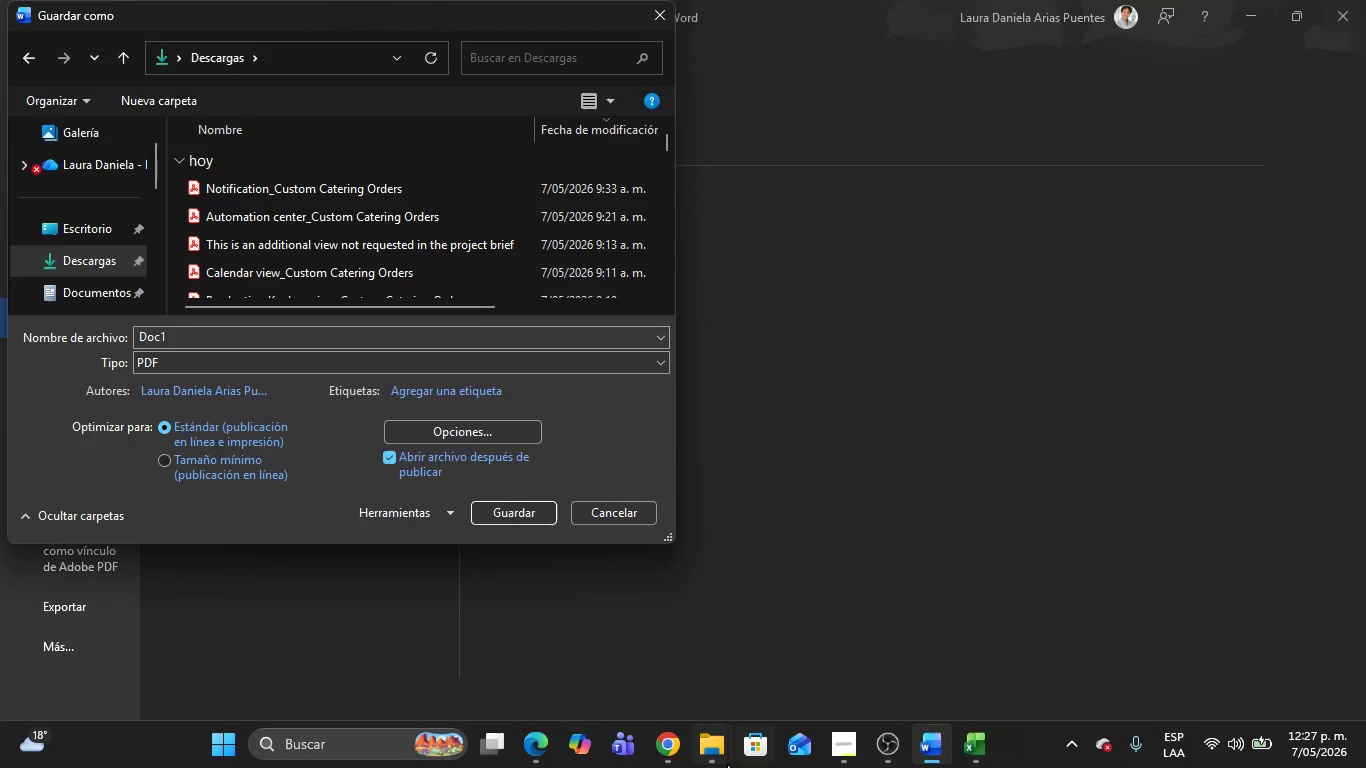 
left_click([674, 749])
 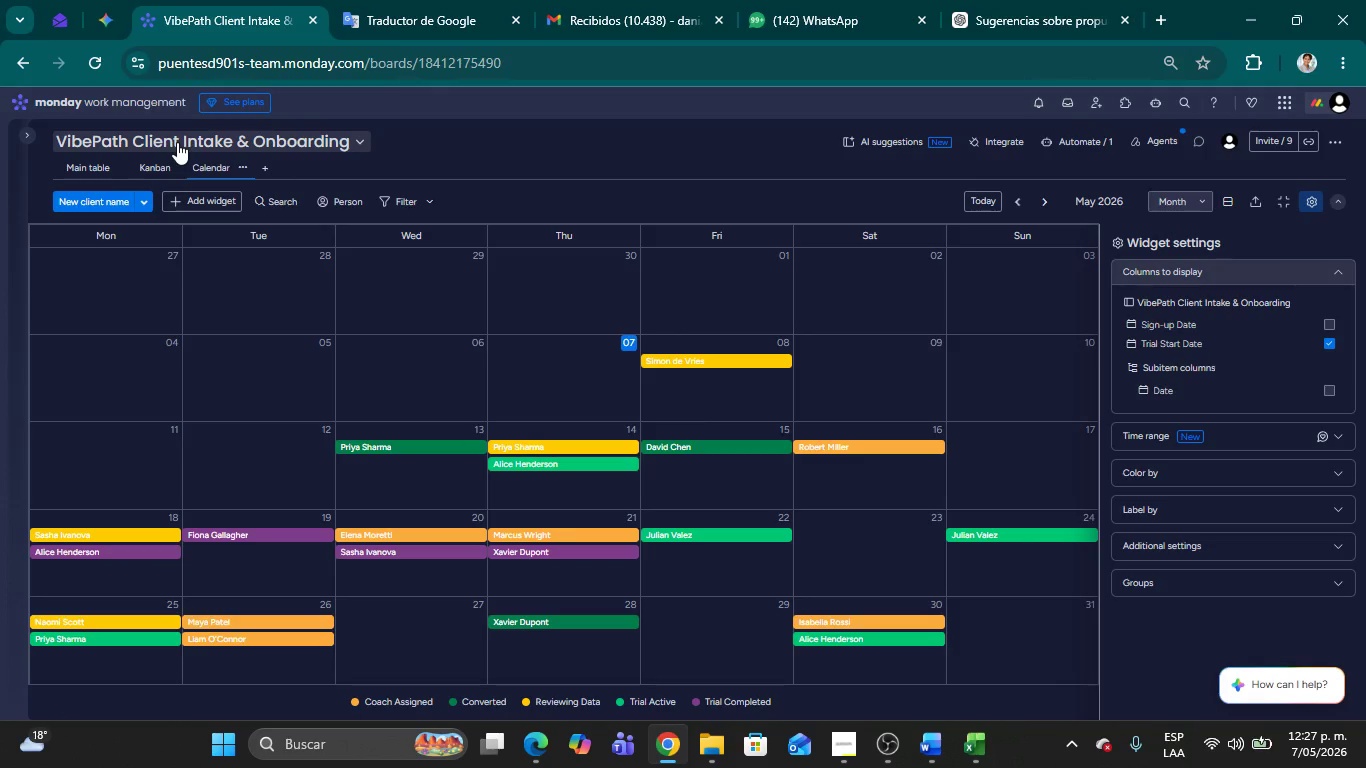 
left_click([359, 141])
 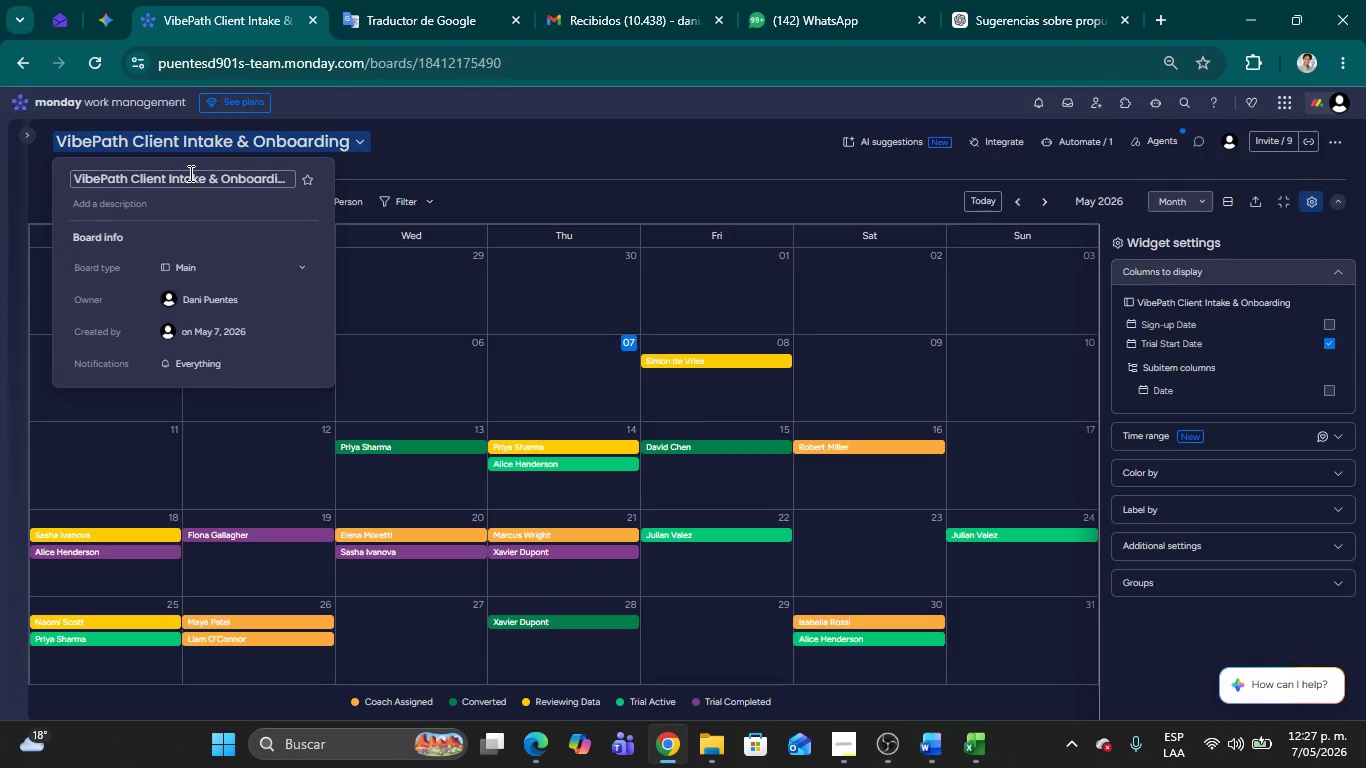 
double_click([189, 173])
 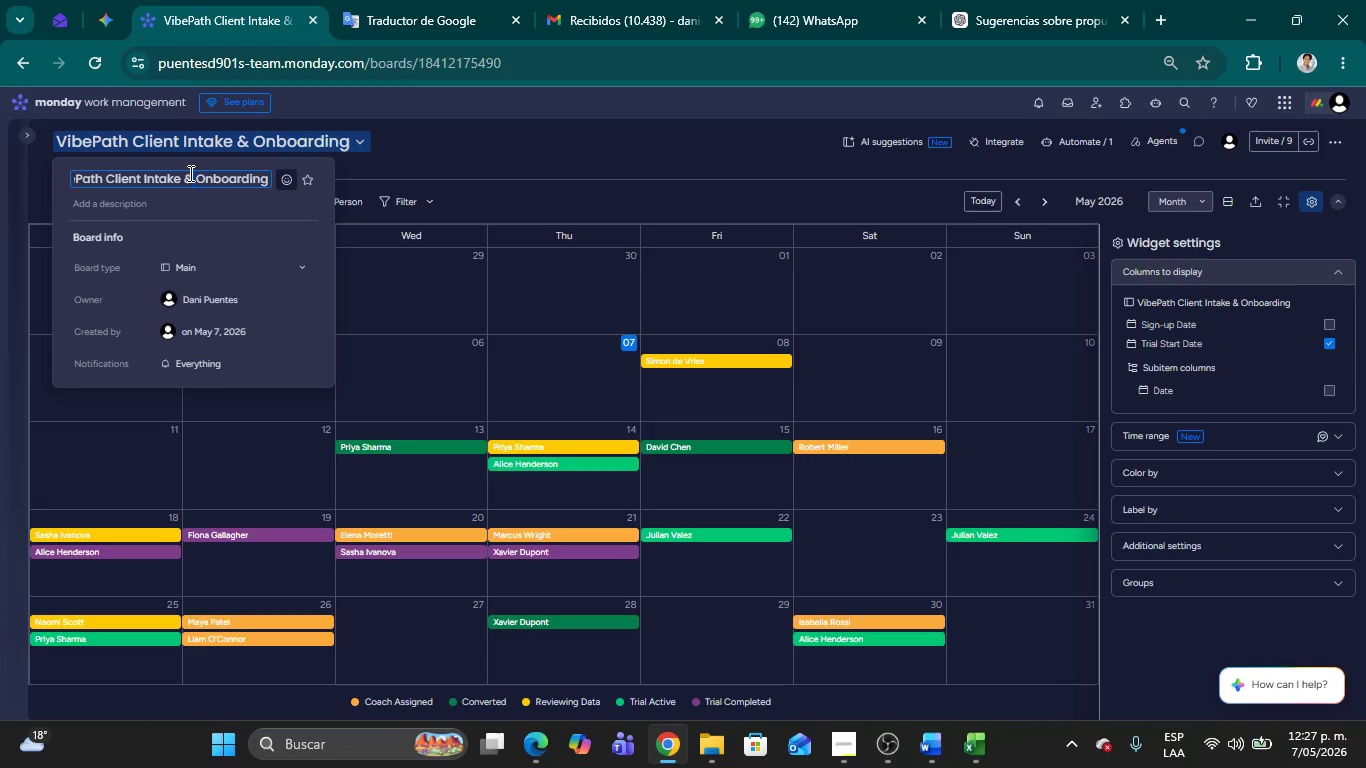 
triple_click([189, 173])
 